 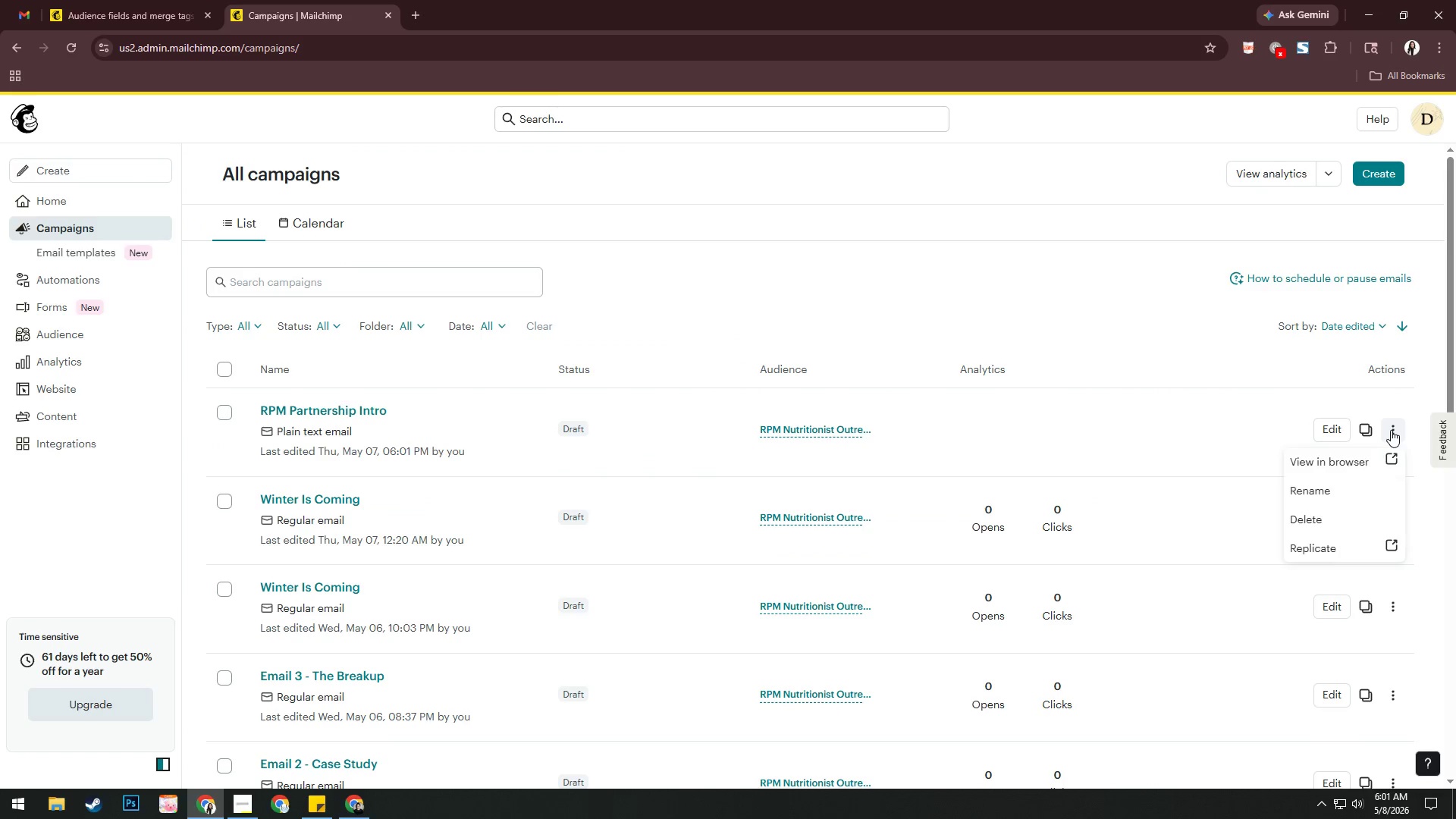 
left_click([1372, 461])
 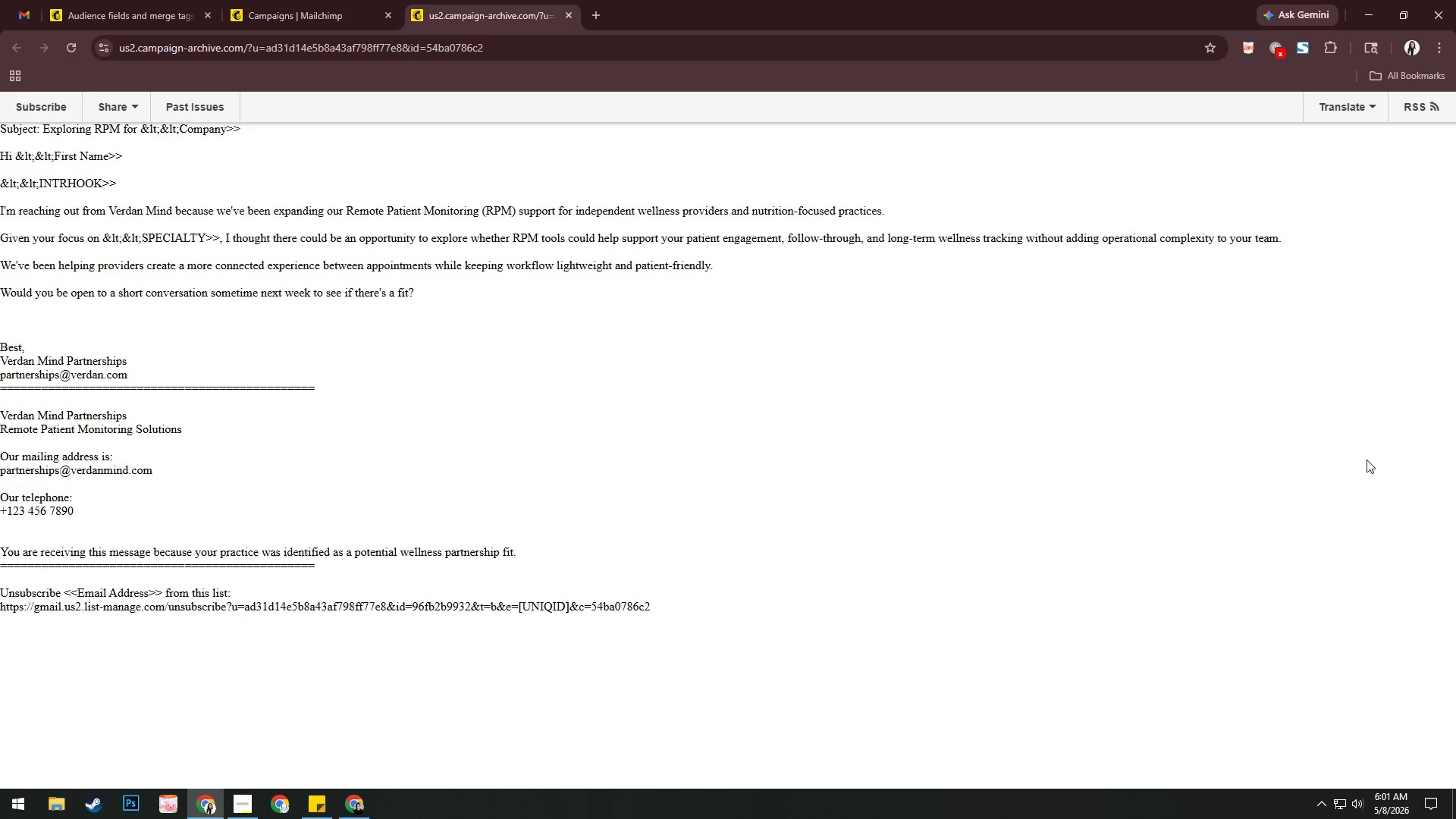 
wait(12.23)
 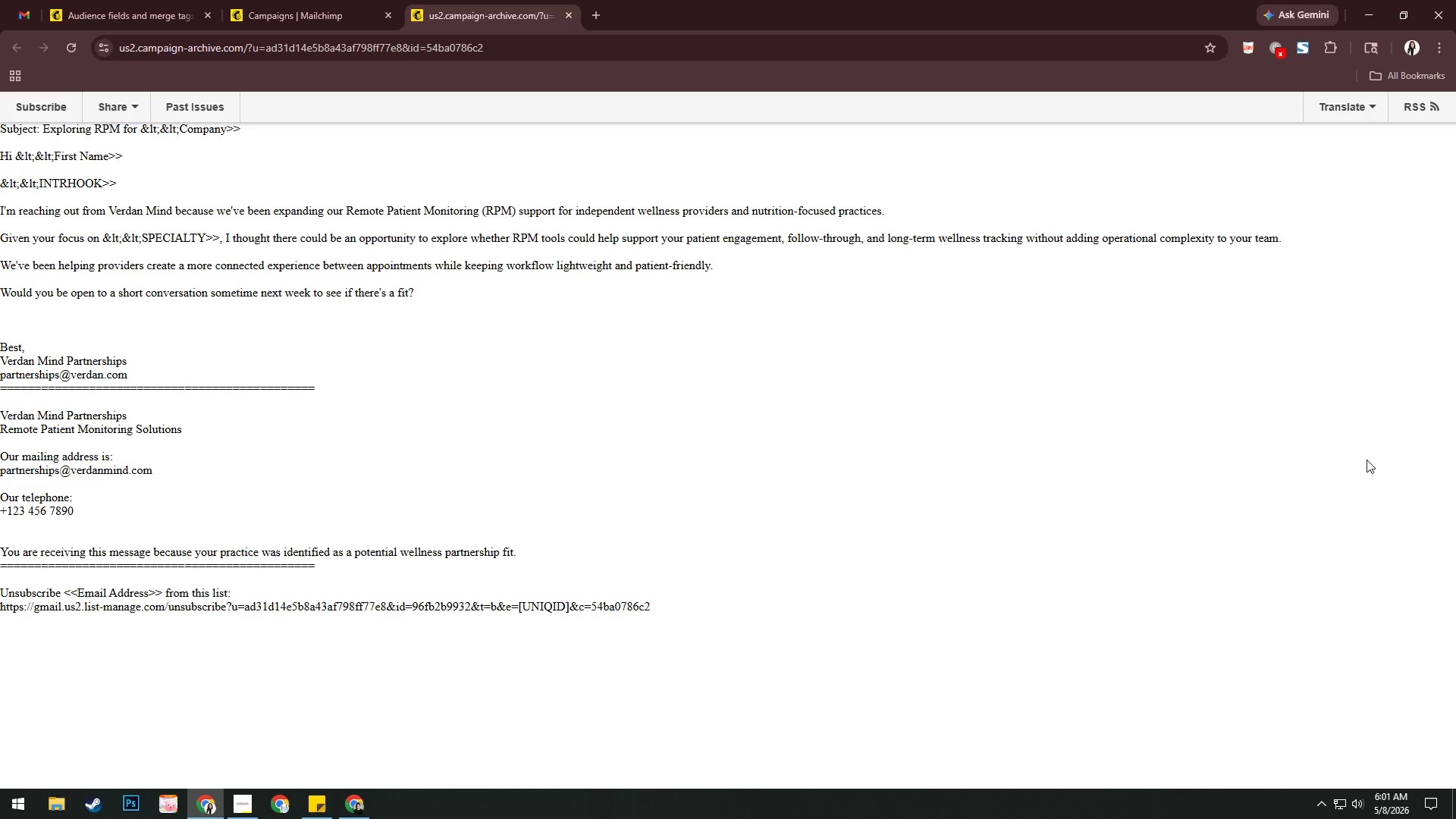 
left_click([573, 17])
 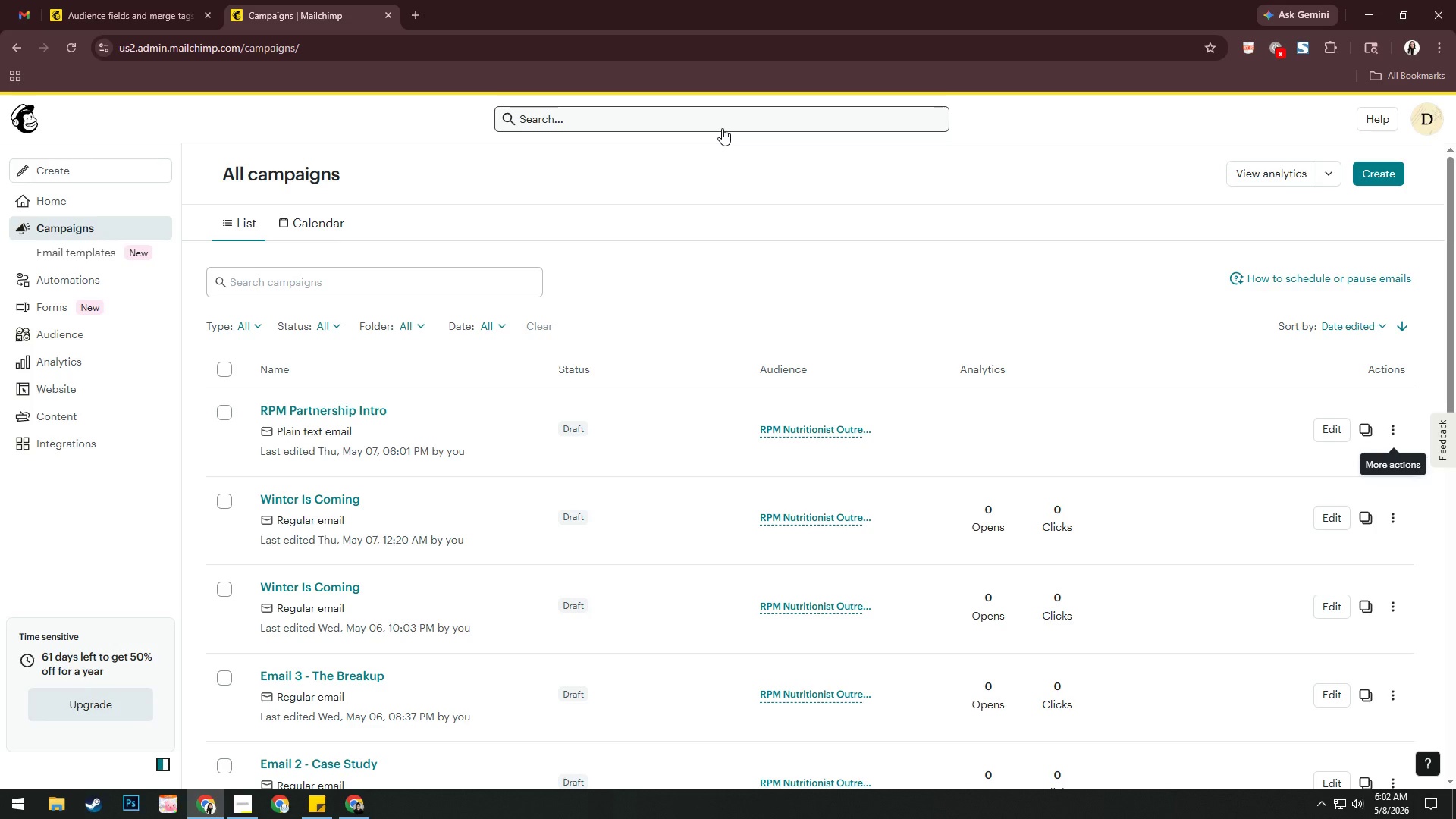 
wait(26.38)
 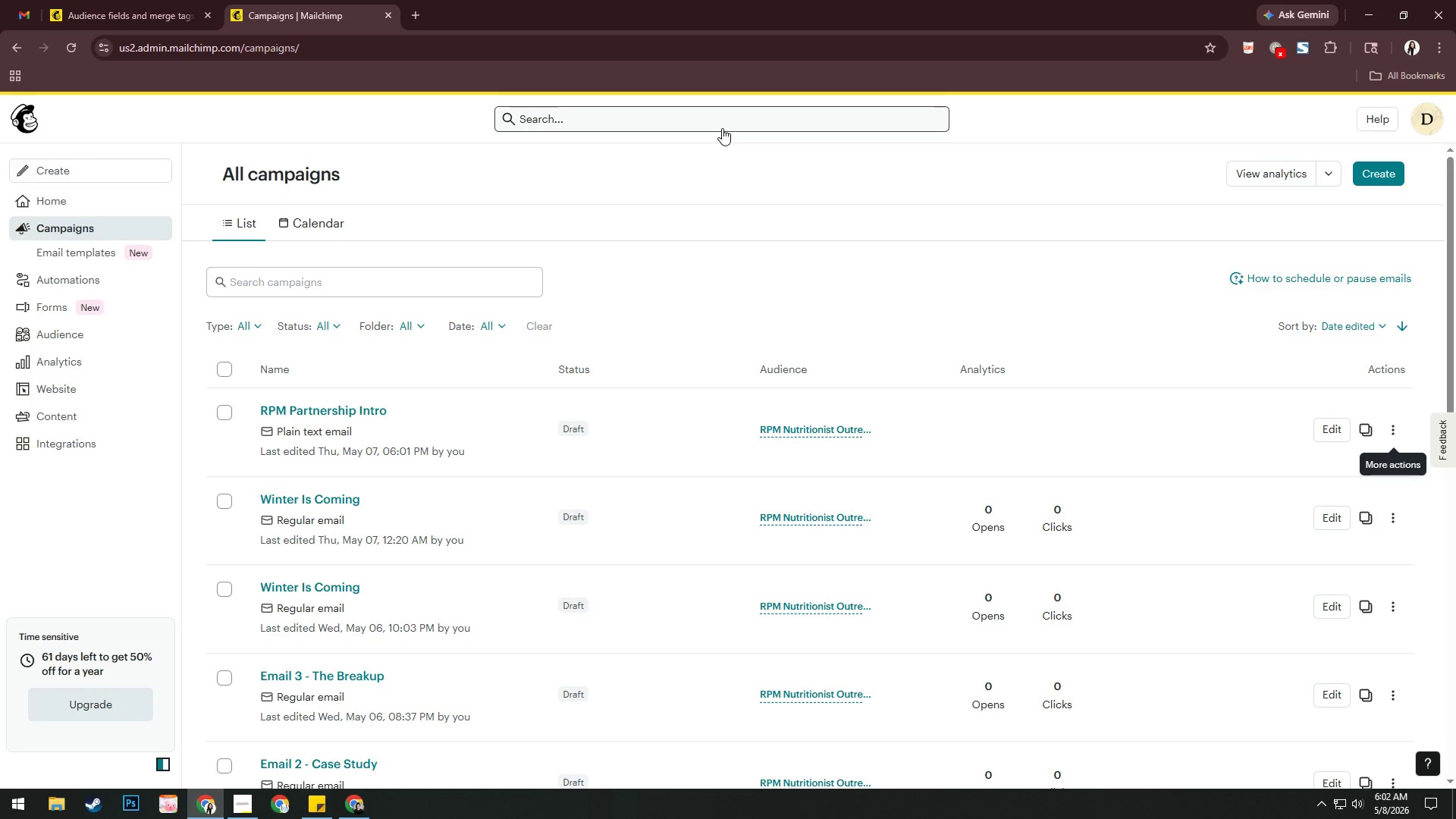 
left_click([1376, 428])
 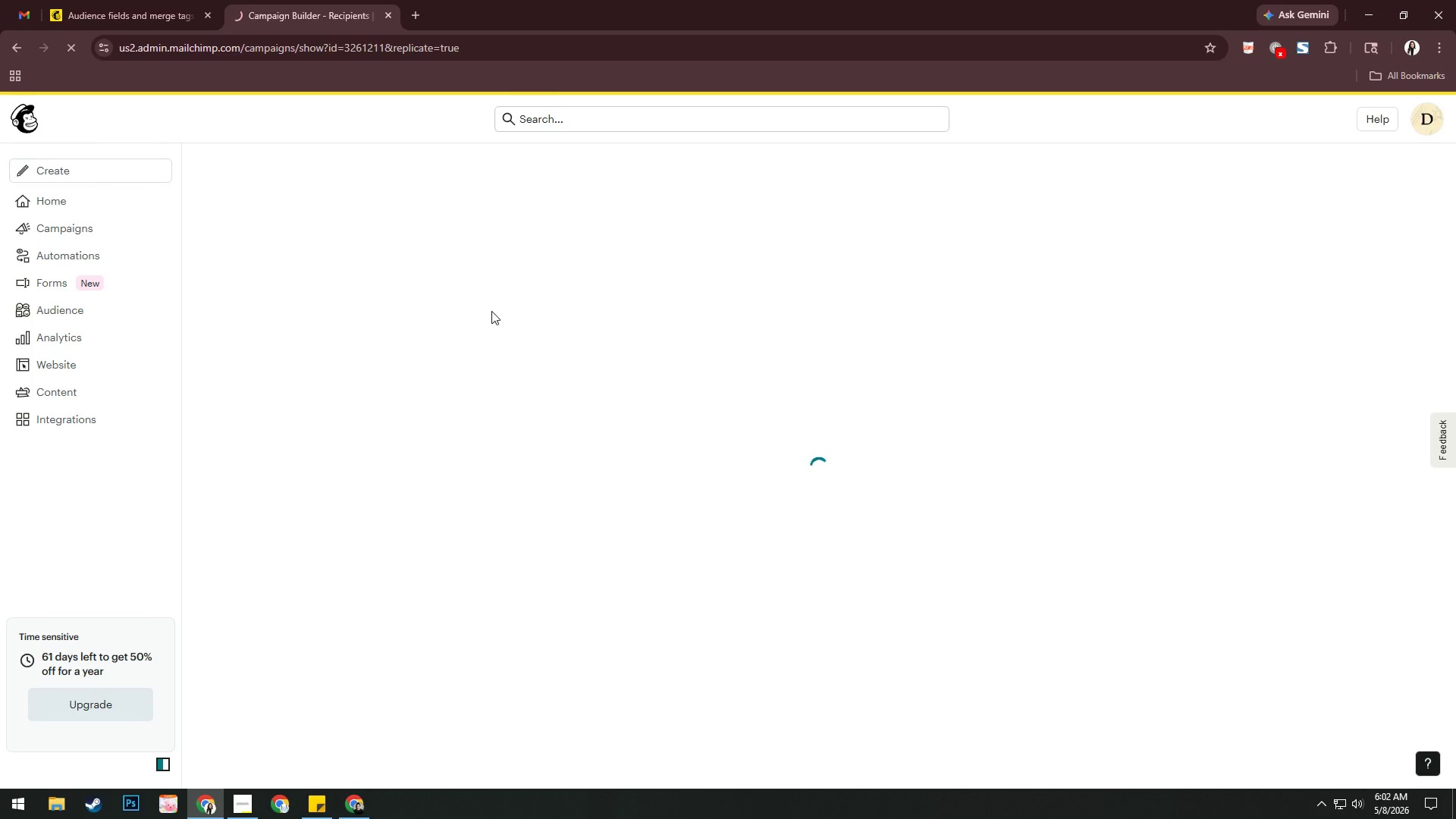 
wait(5.75)
 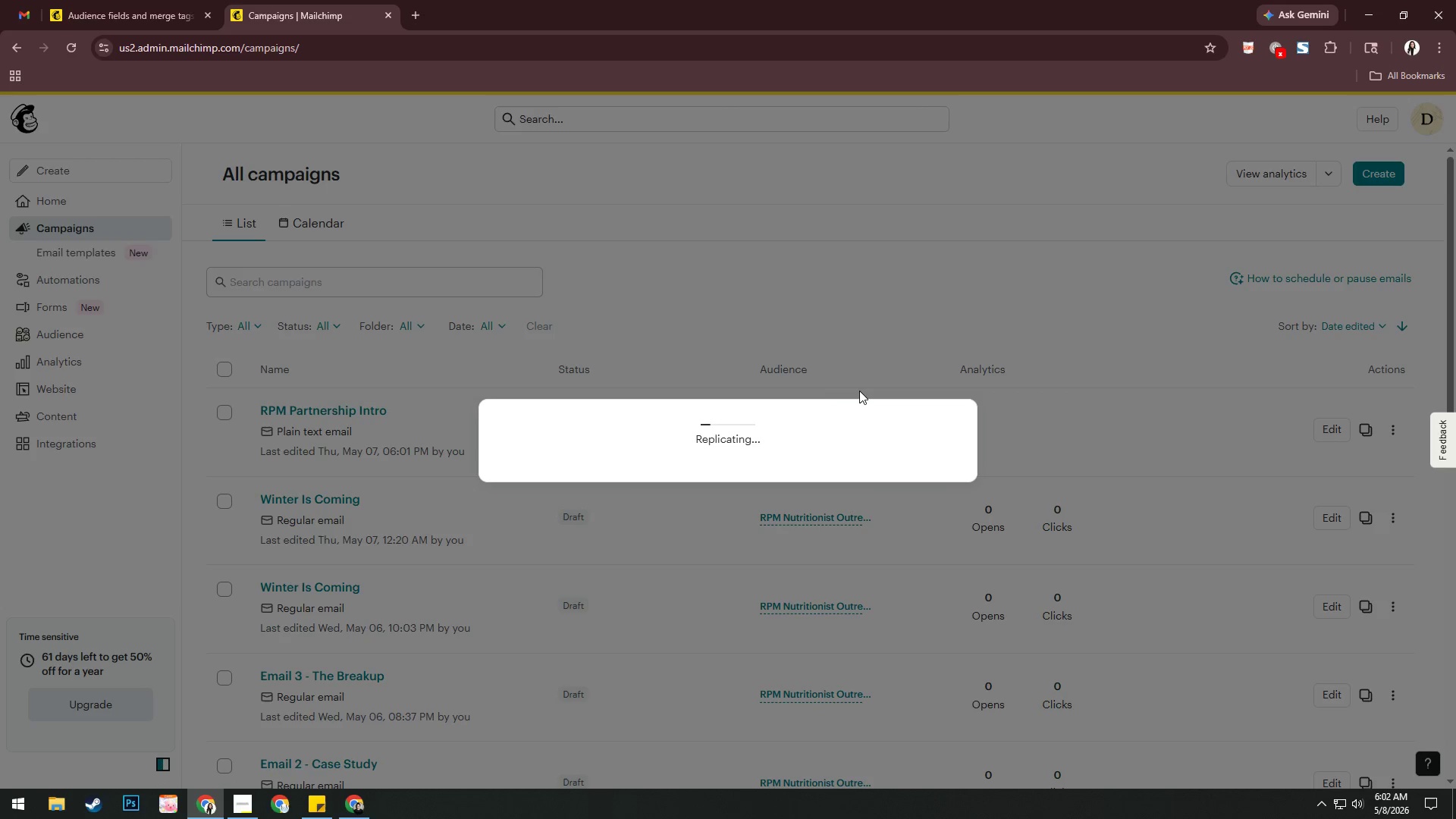 
left_click([149, 14])
 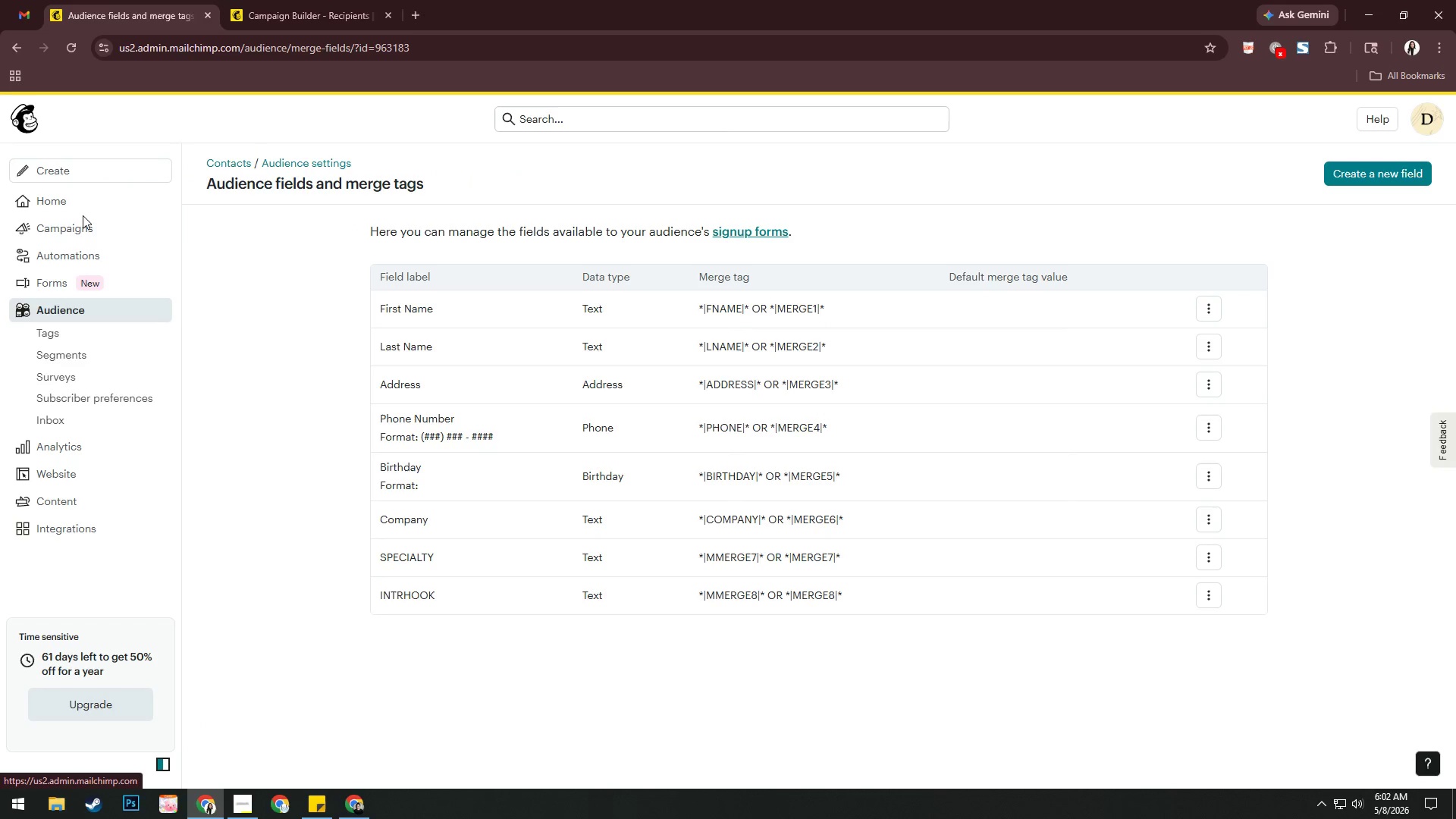 
left_click([83, 227])
 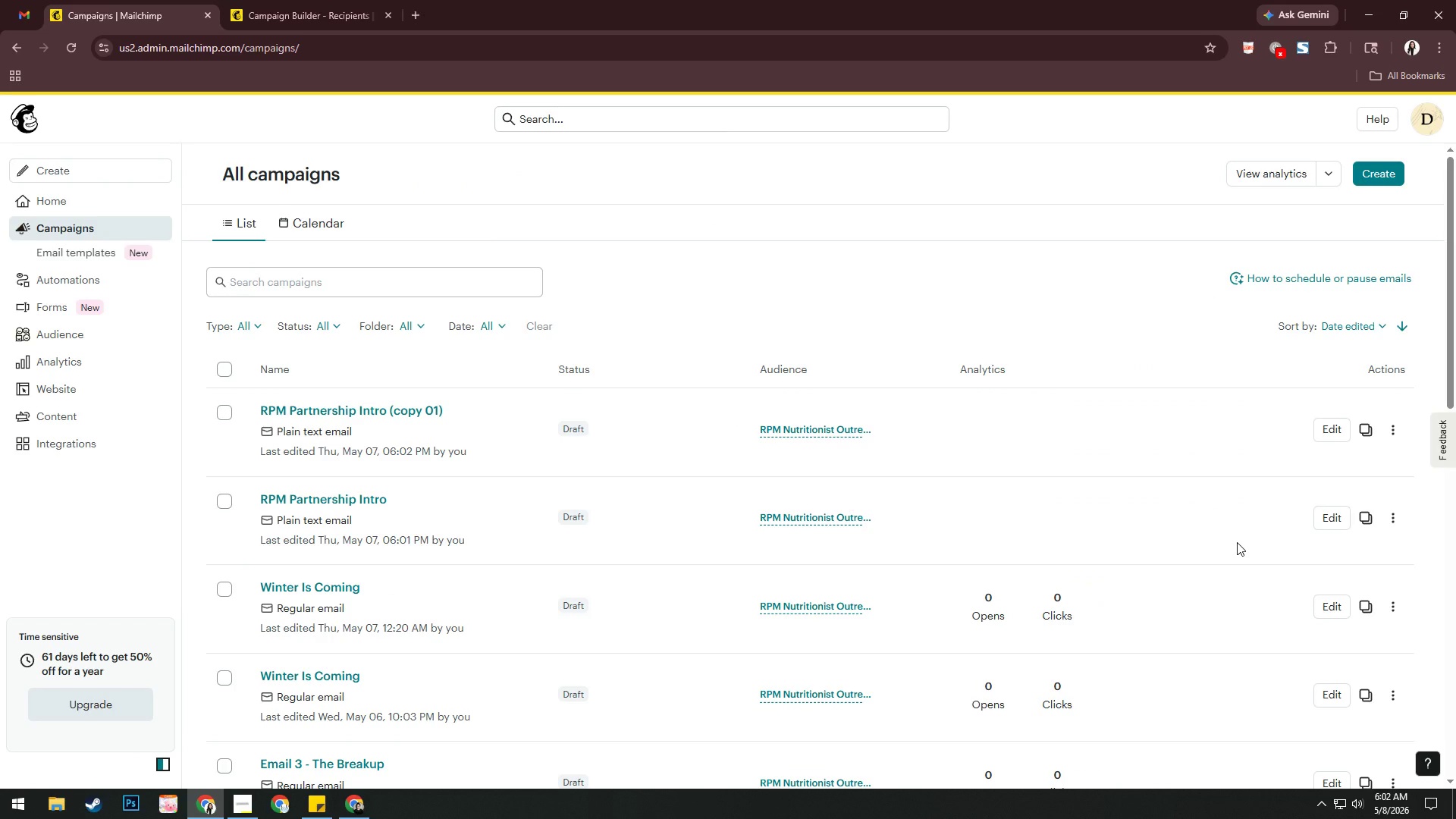 
wait(7.8)
 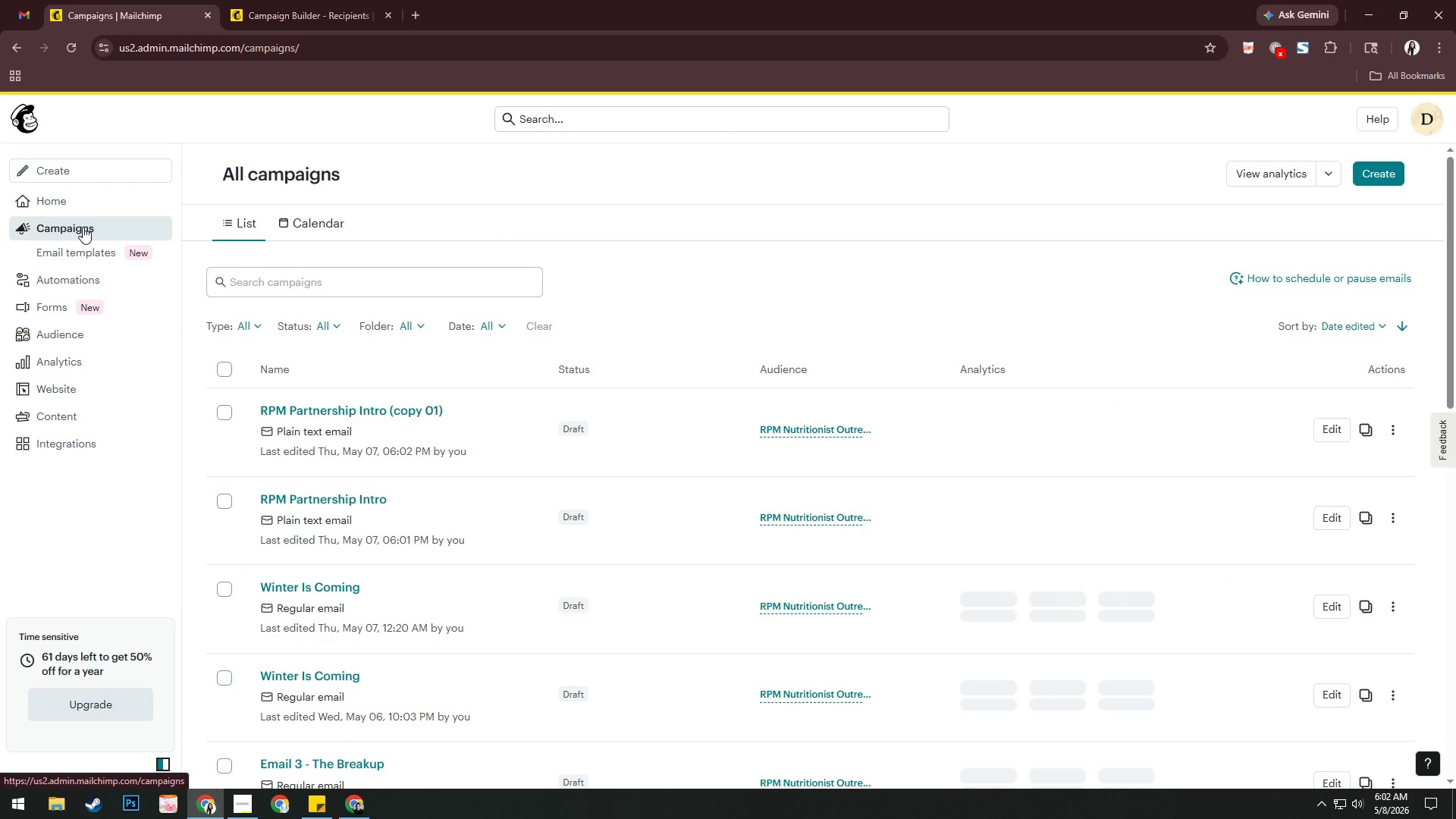 
left_click([1392, 519])
 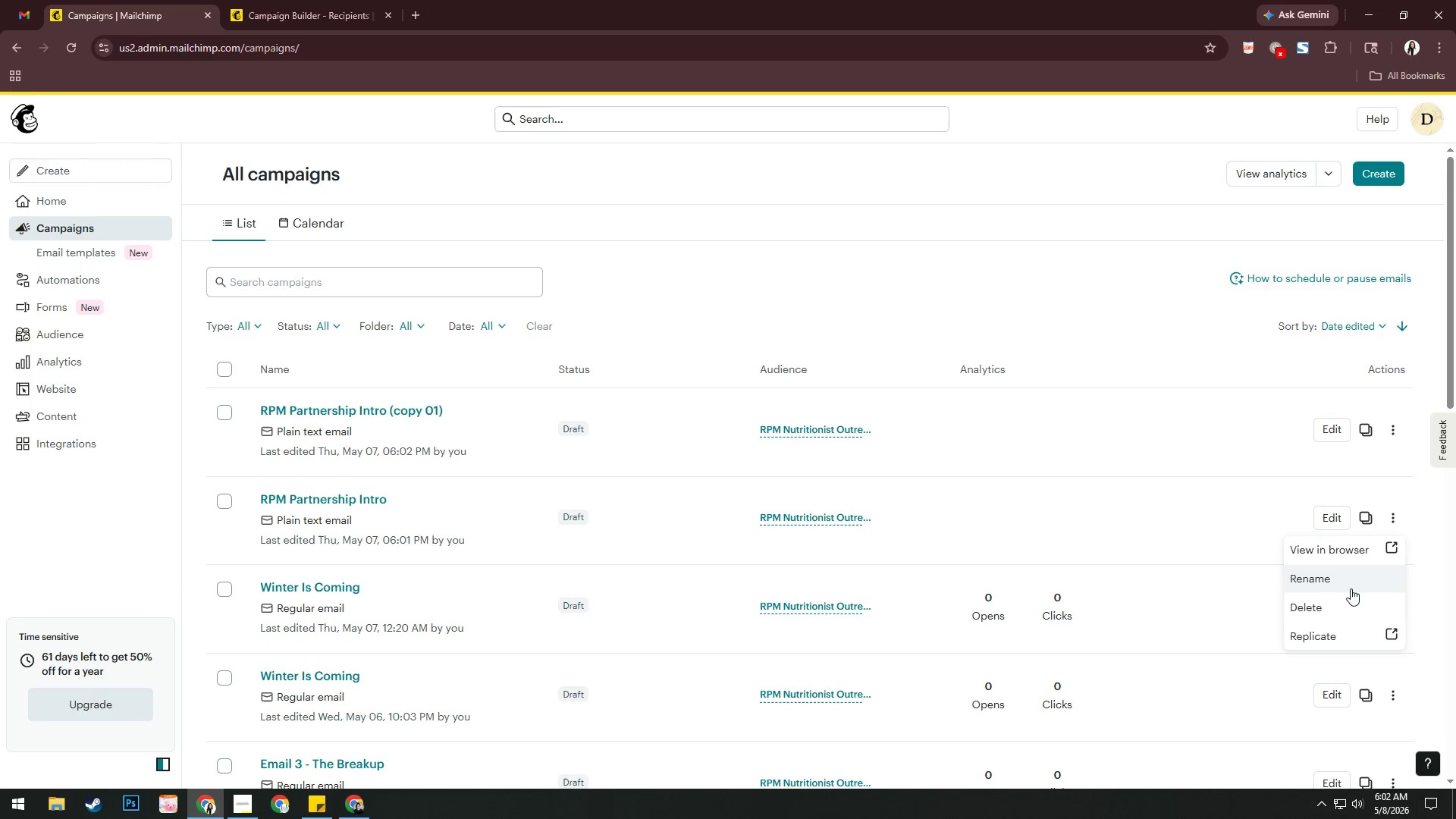 
left_click([1351, 578])
 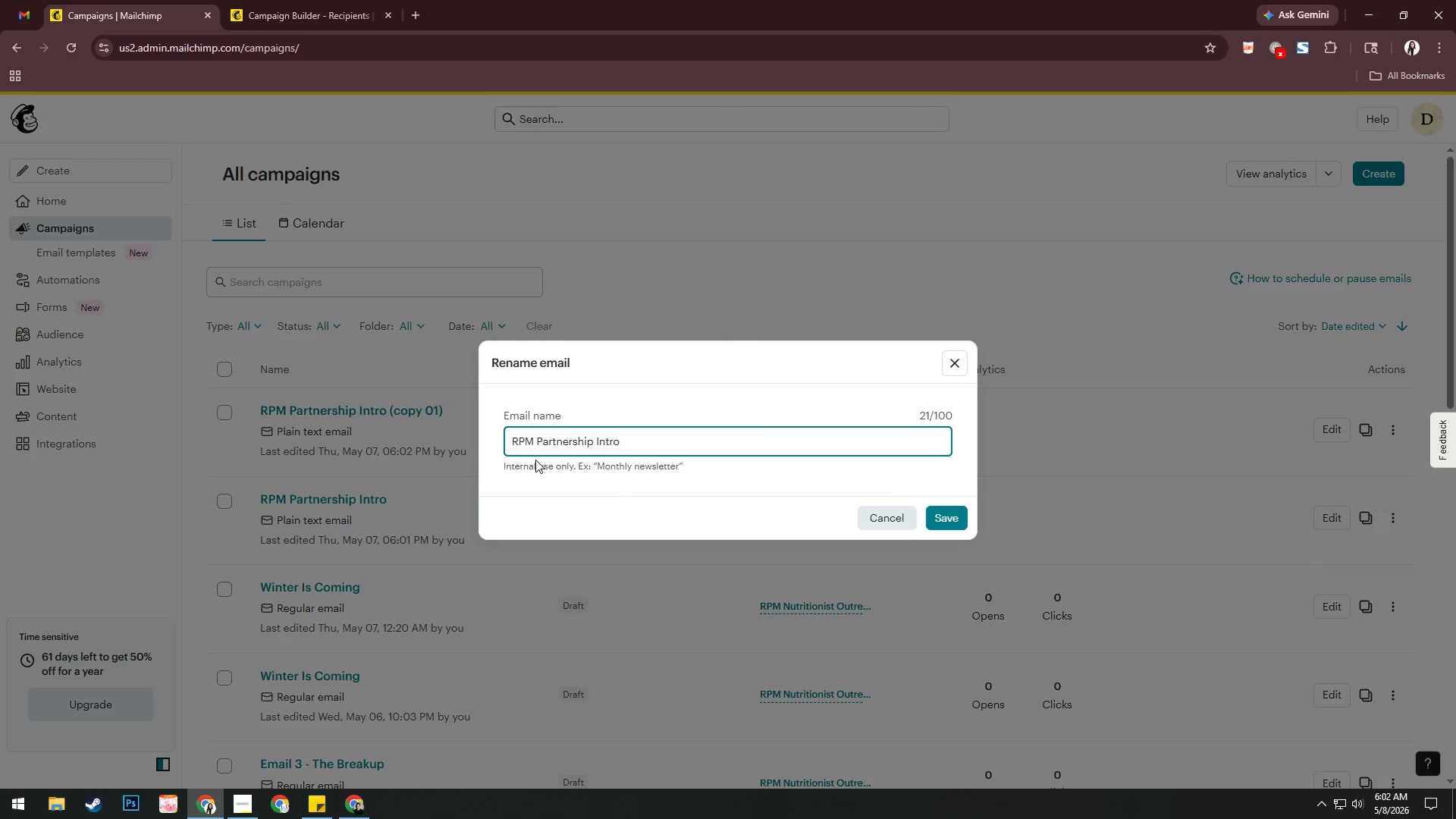 
type(Email 1 )
 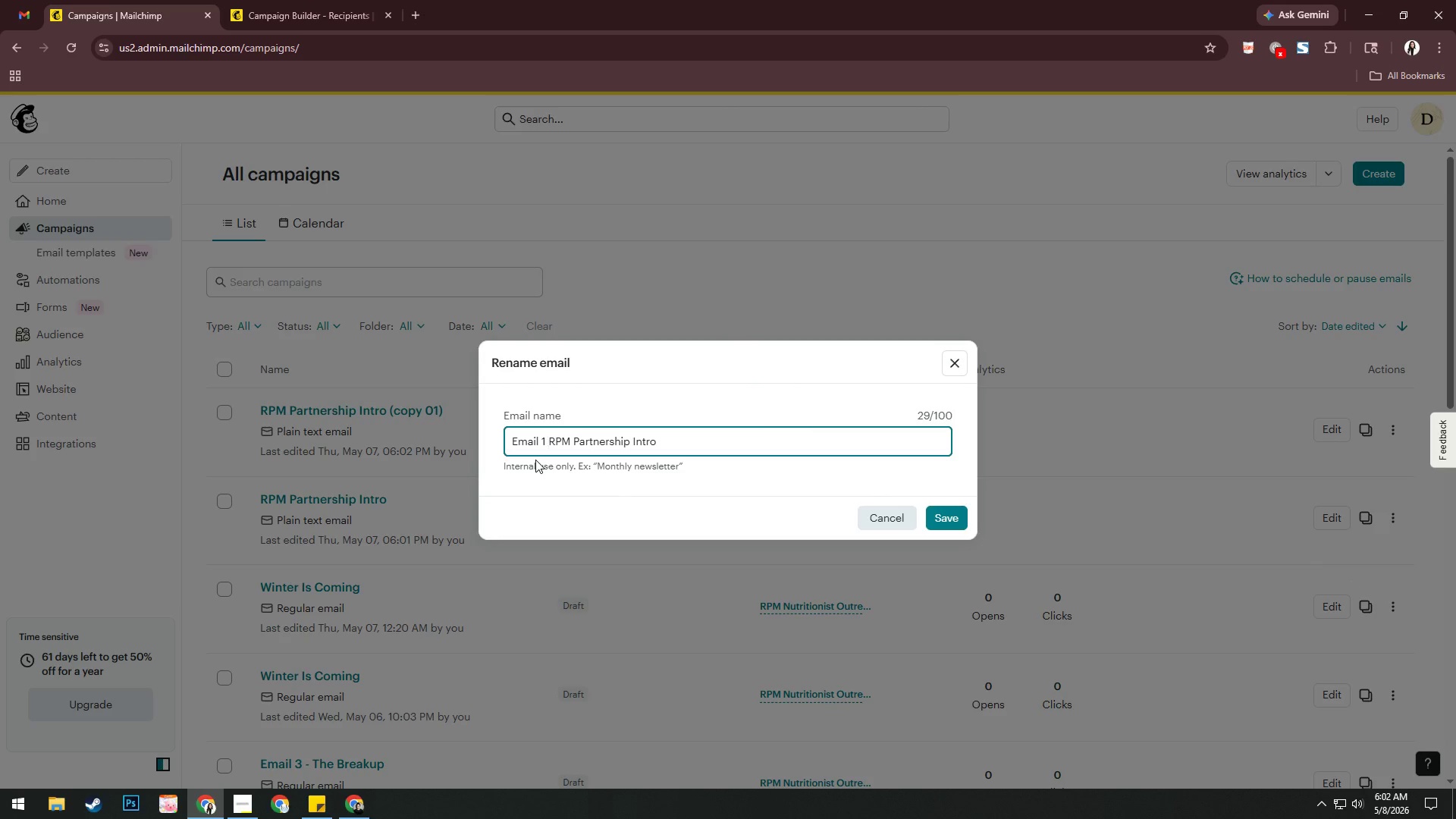 
key(Enter)
 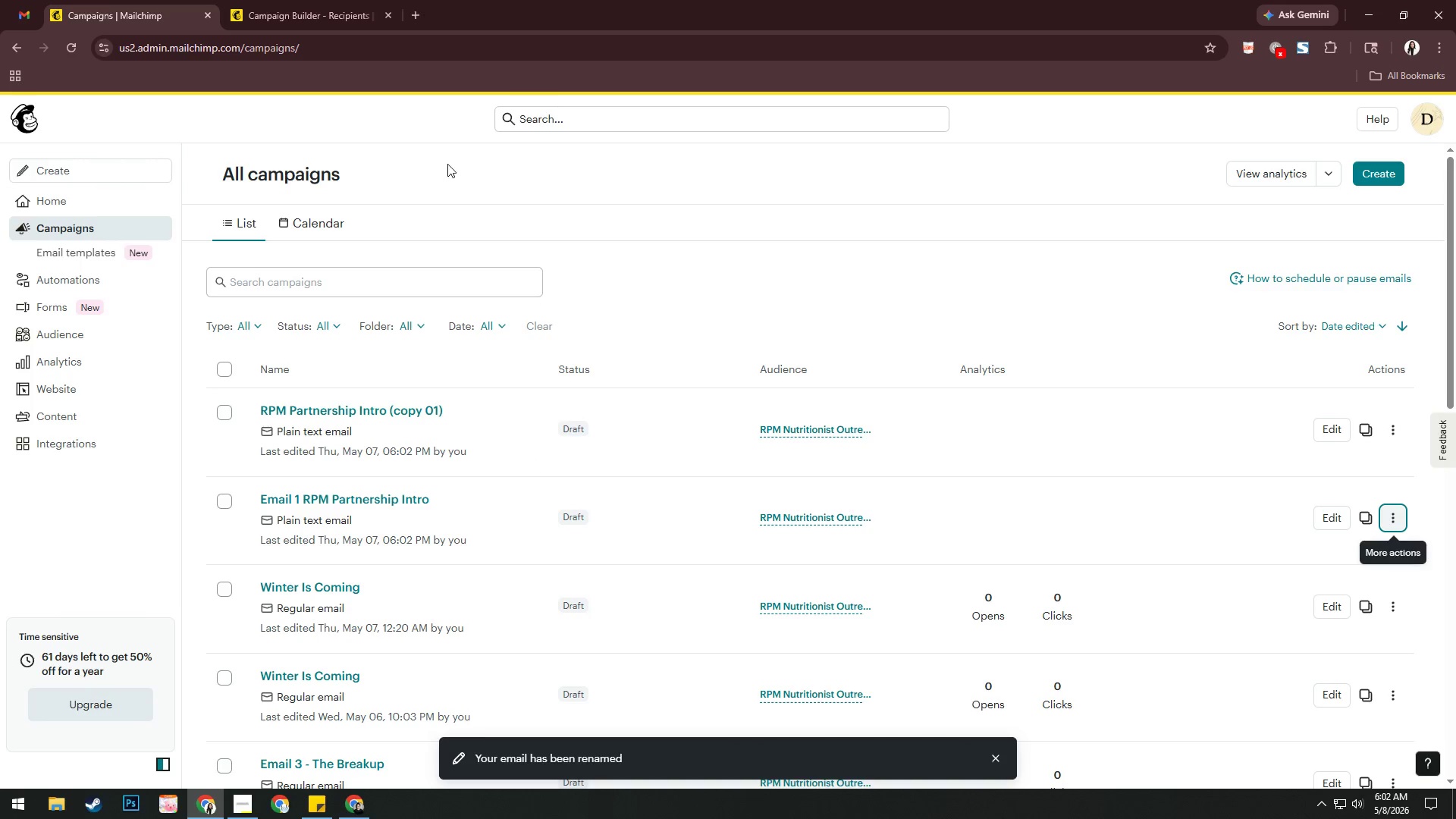 
left_click([305, 10])
 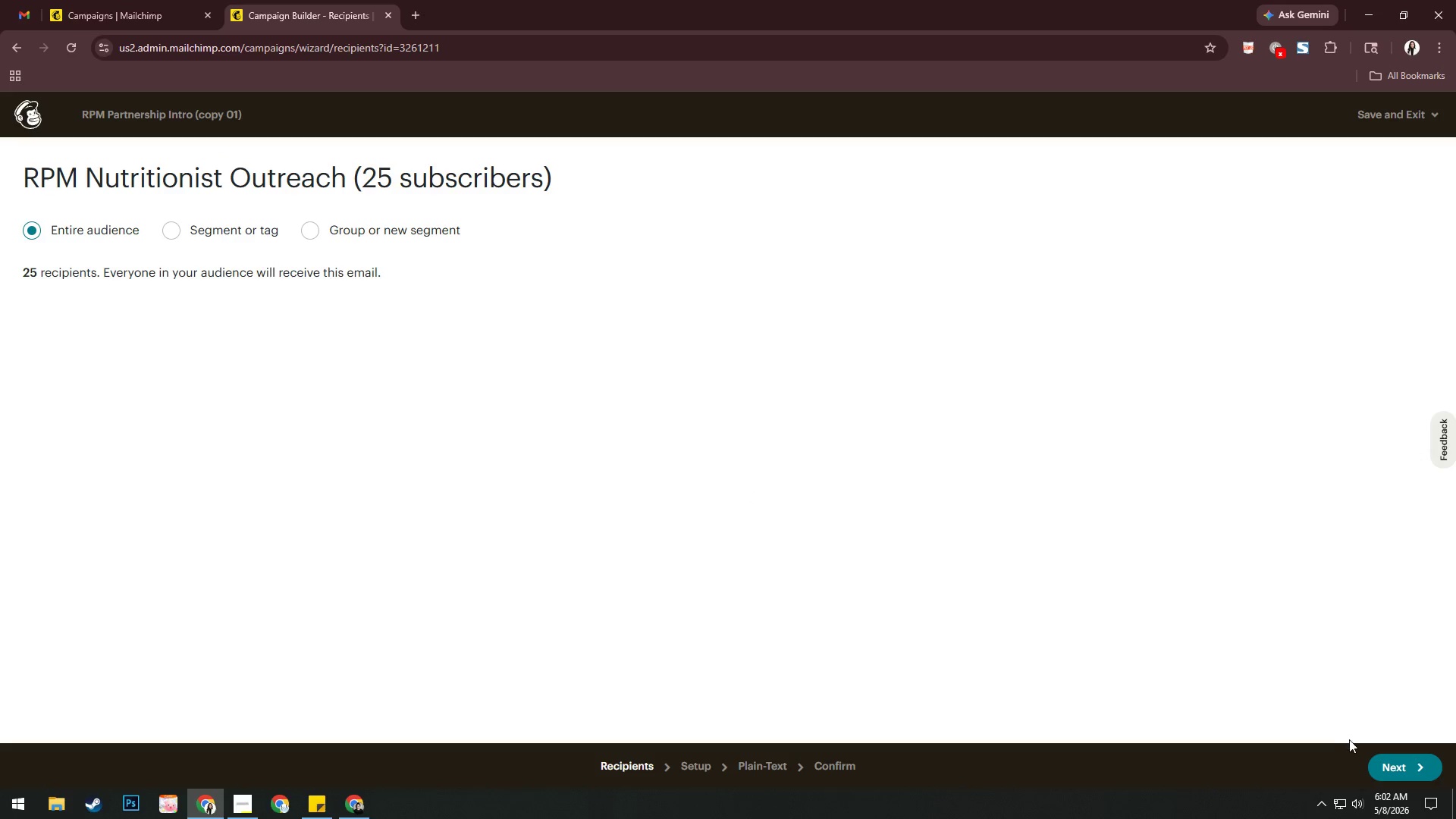 
left_click([1392, 764])
 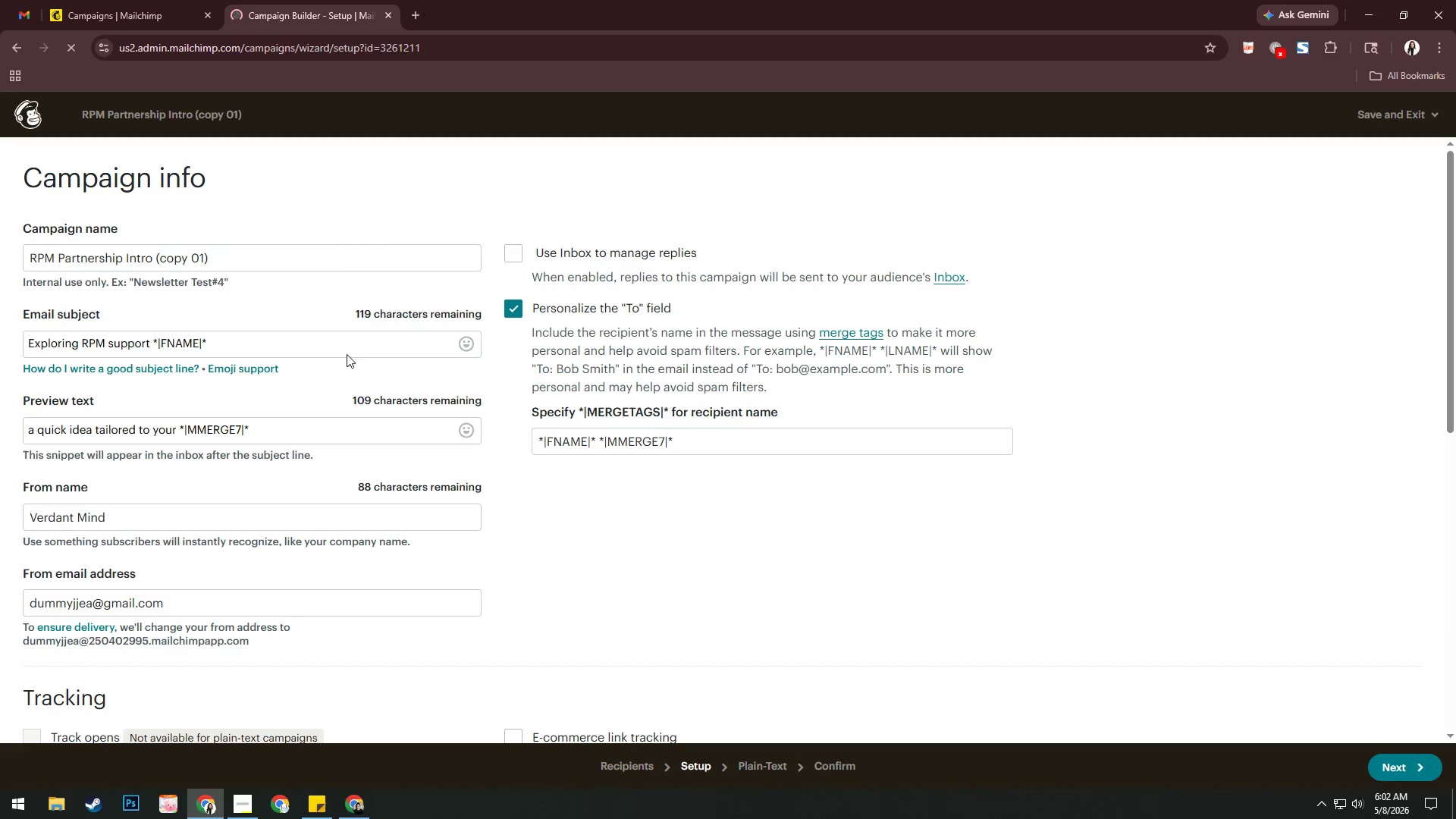 
left_click_drag(start_coordinate=[259, 256], to_coordinate=[0, 284])
 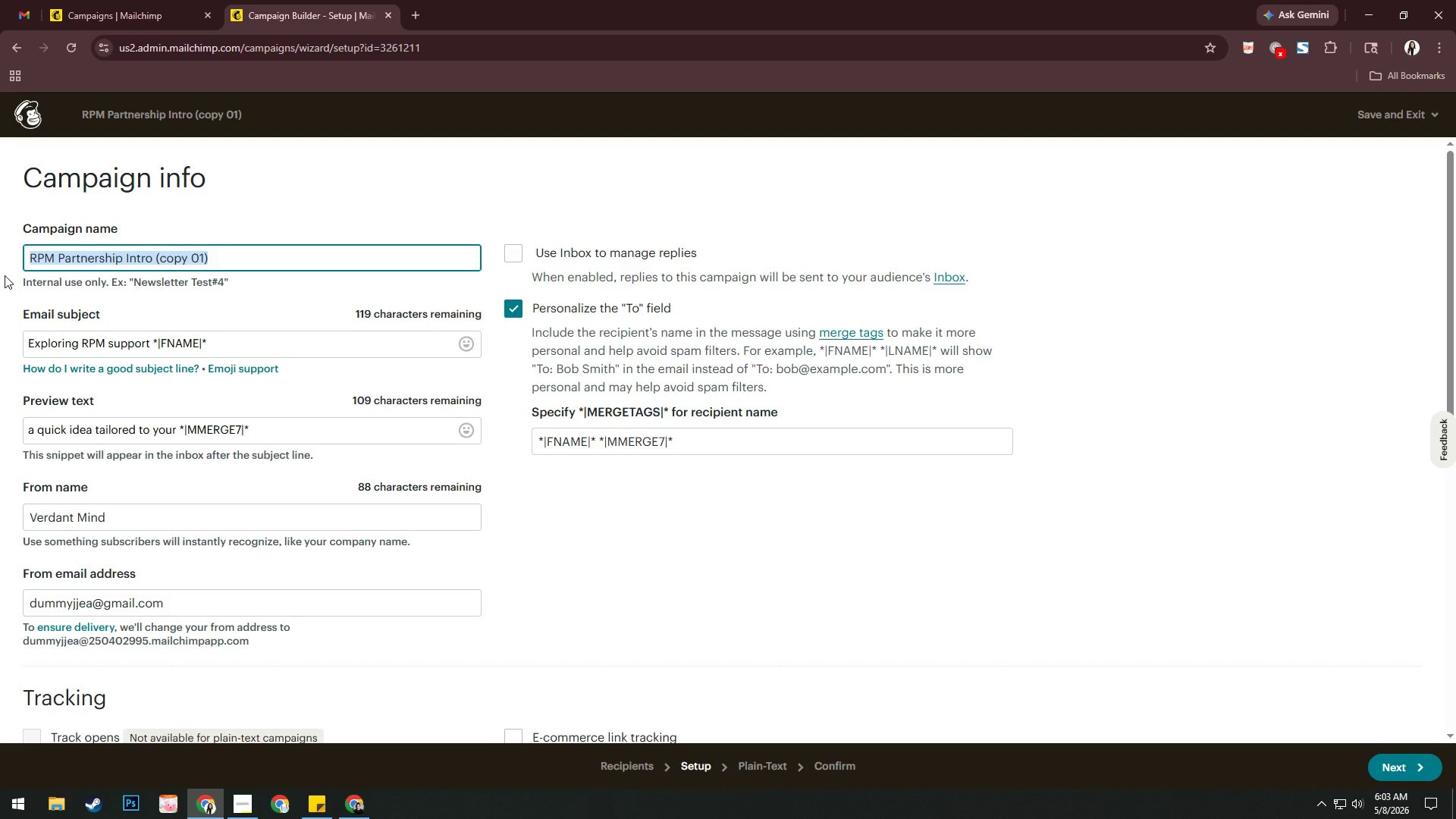 
hold_key(key=ShiftRight, duration=0.61)
 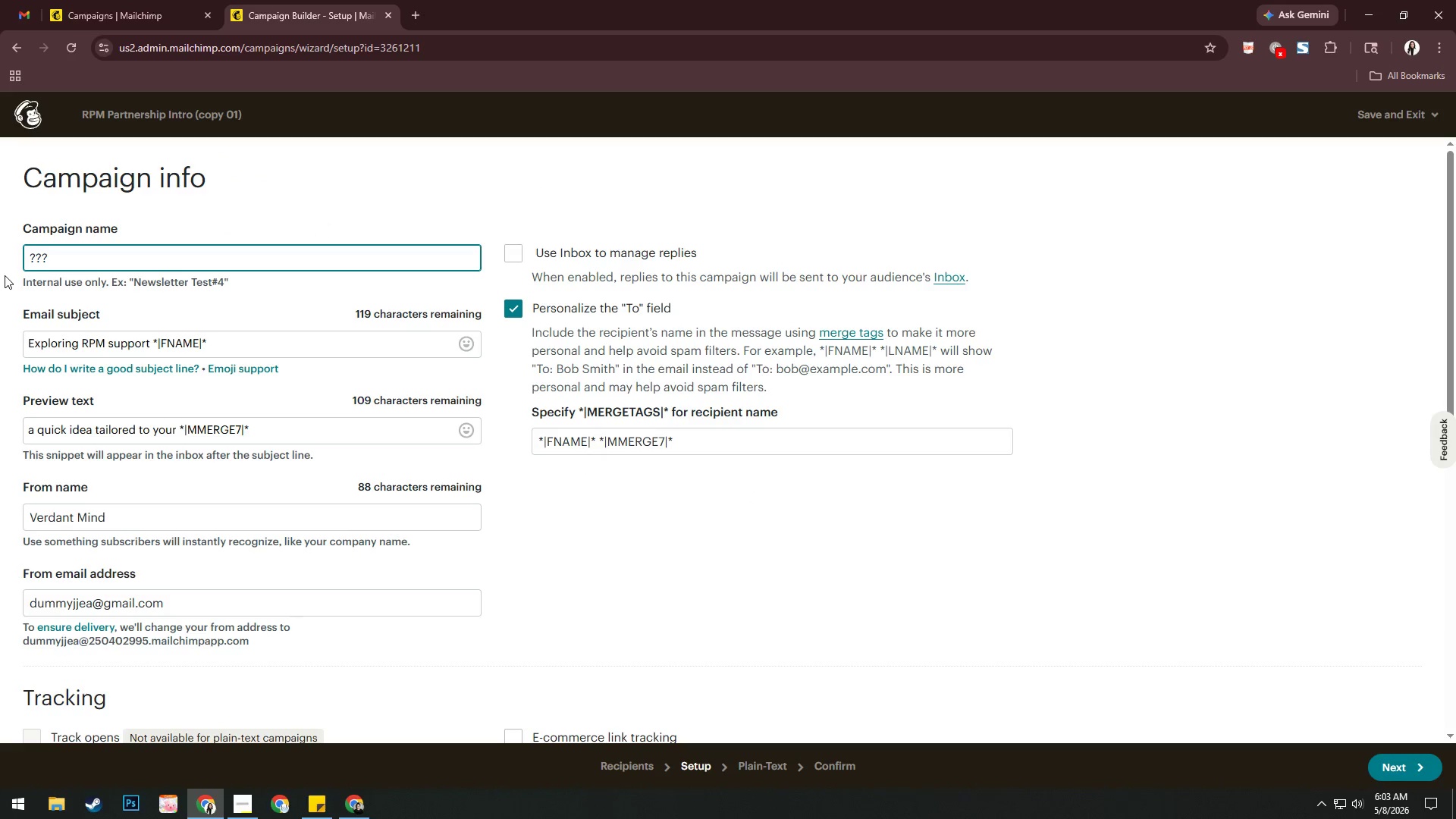 
hold_key(key=Slash, duration=0.56)
 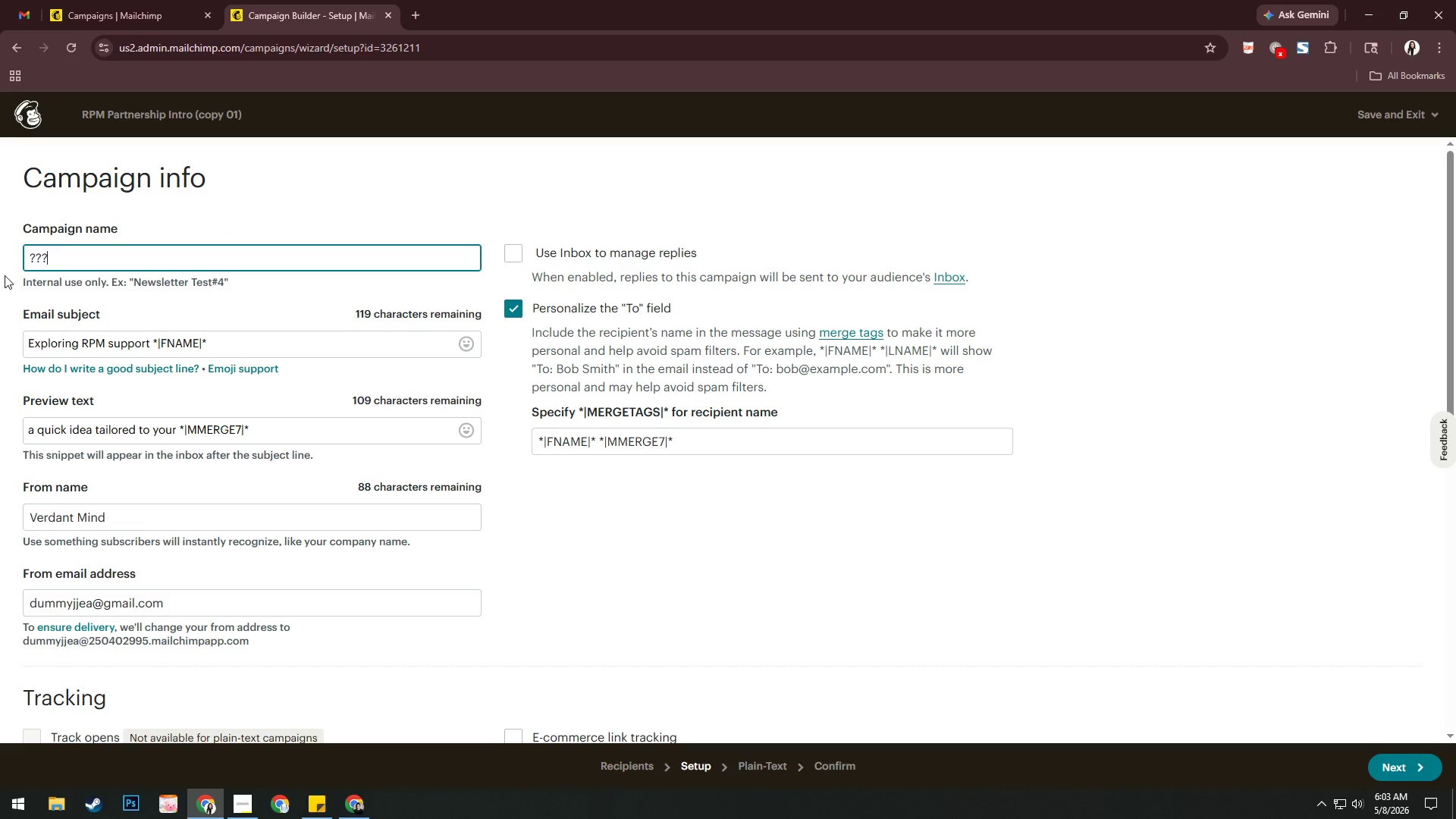 
key(Backspace)
key(Backspace)
key(Backspace)
key(Backspace)
type(Emau)
key(Backspace)
type(il 2 - Follow Up Ea)
key(Backspace)
key(Backspace)
key(Backspace)
 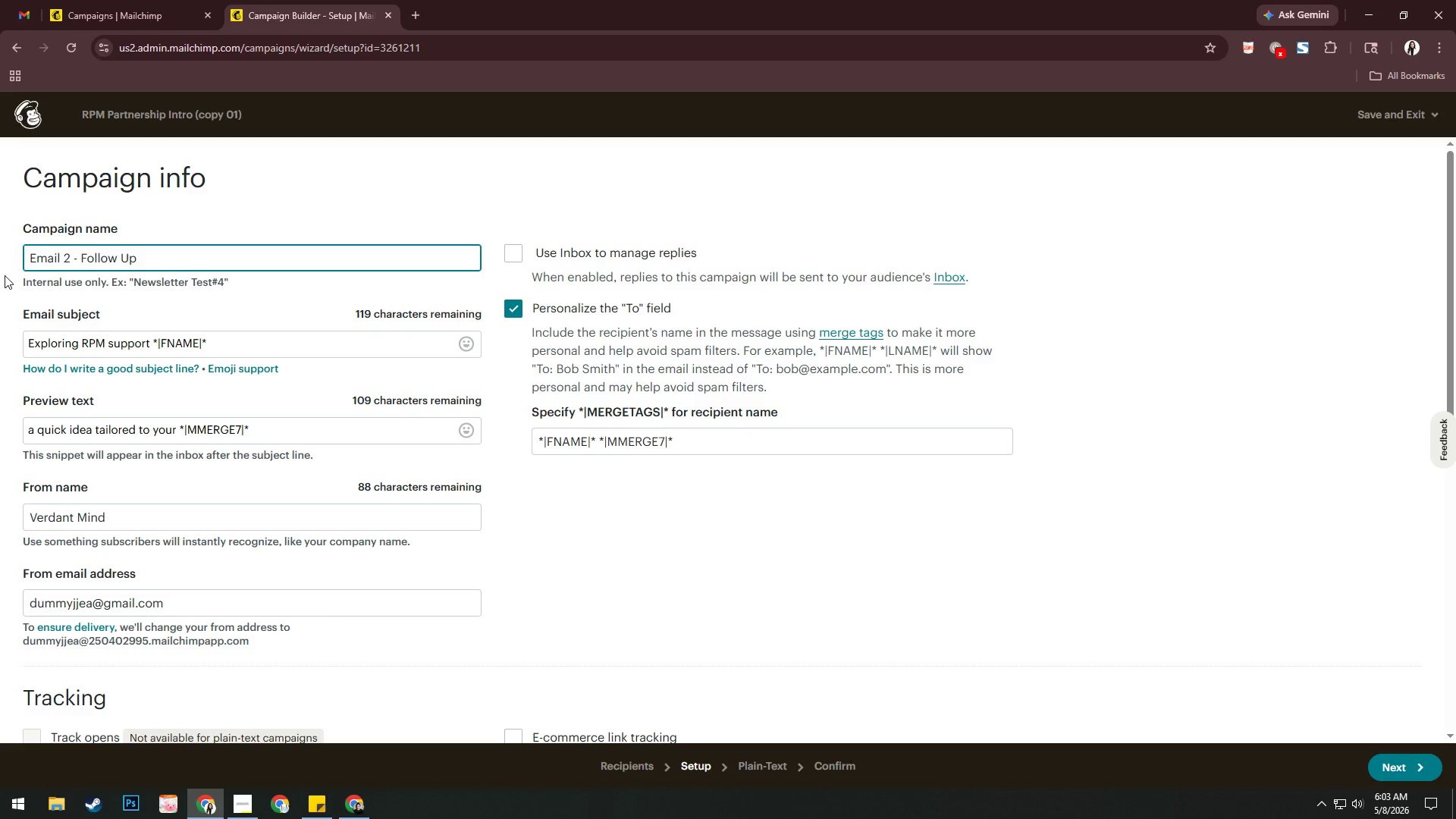 
wait(7.78)
 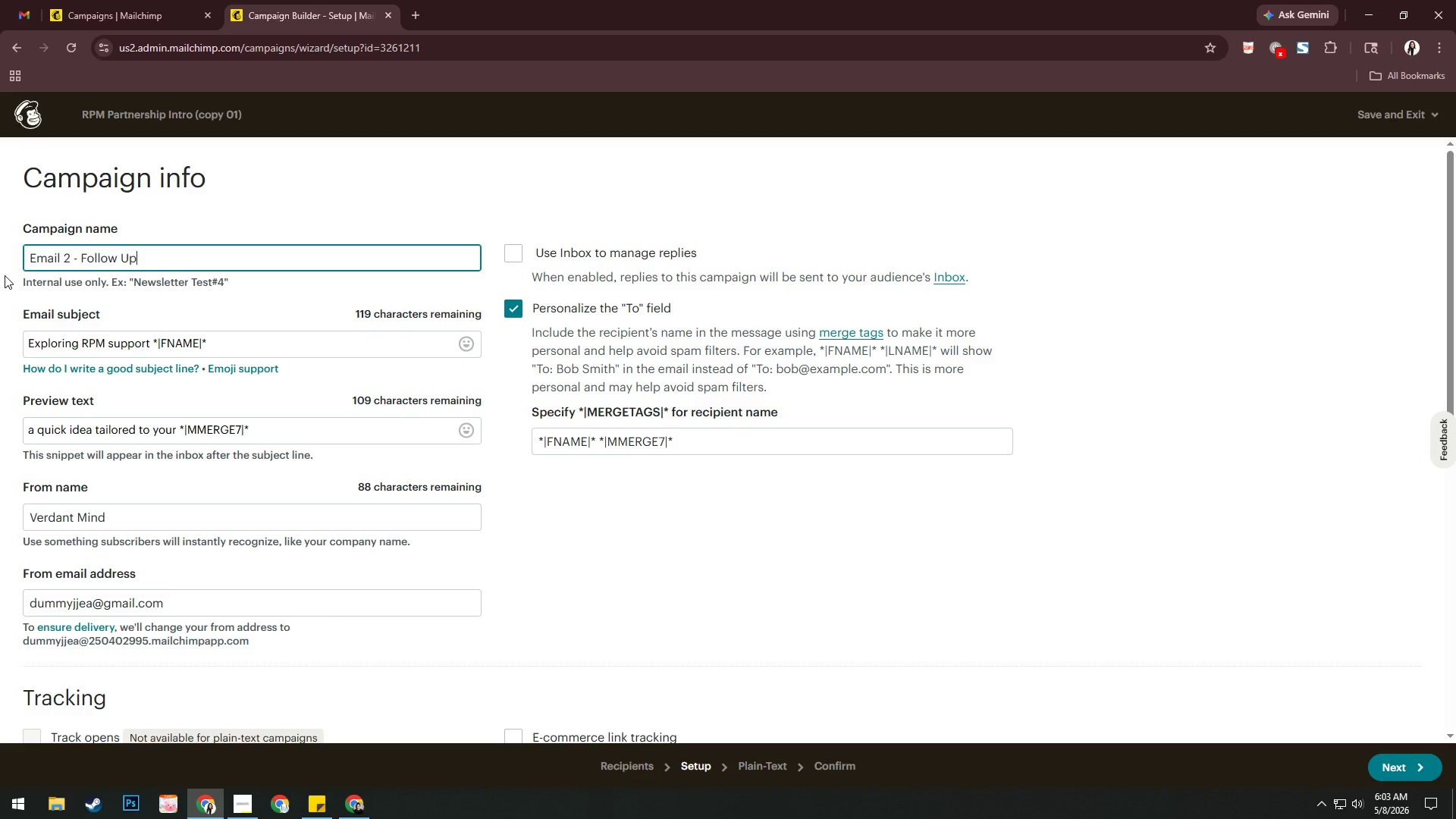 
left_click([103, 0])
 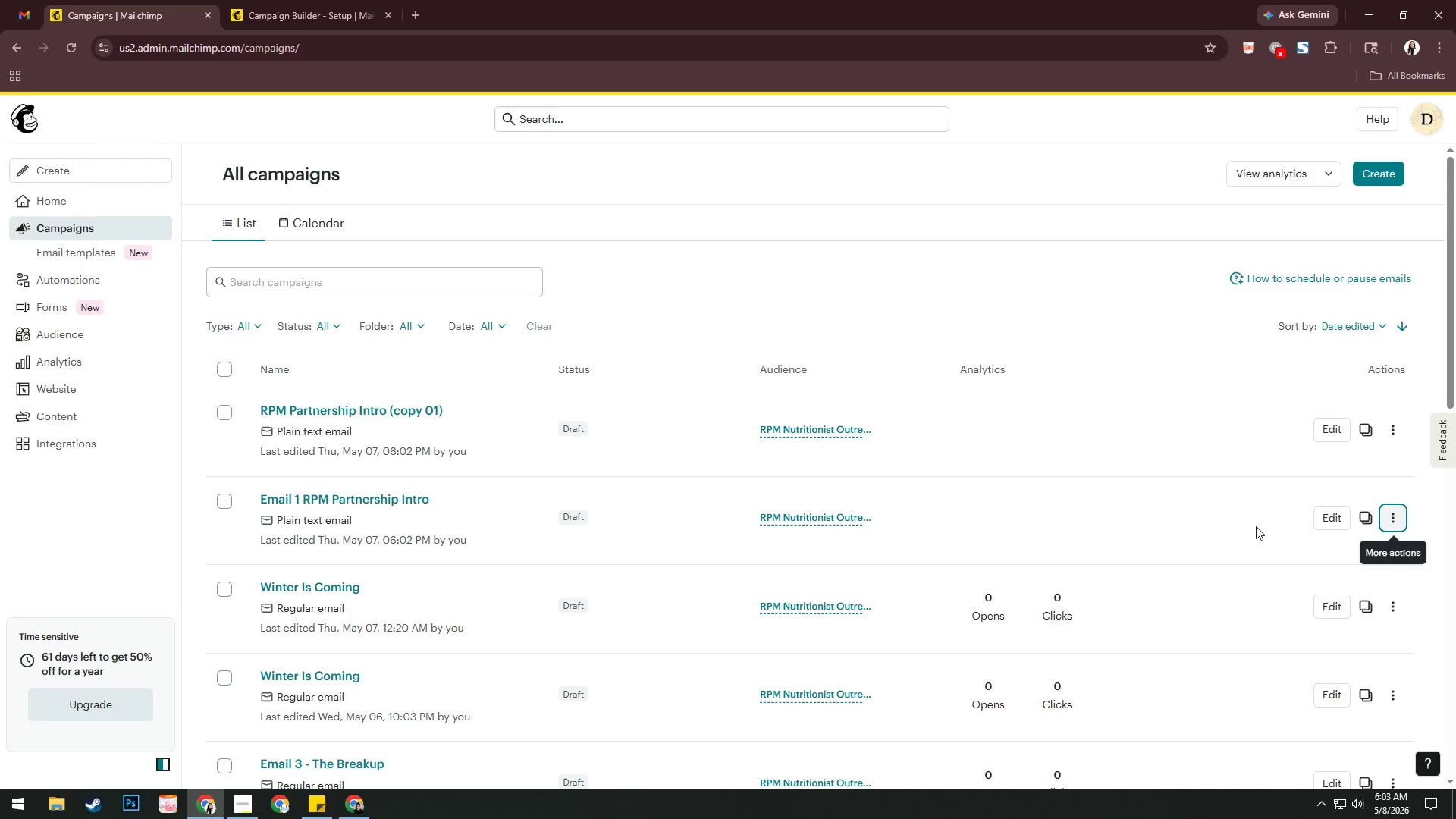 
left_click([1397, 522])
 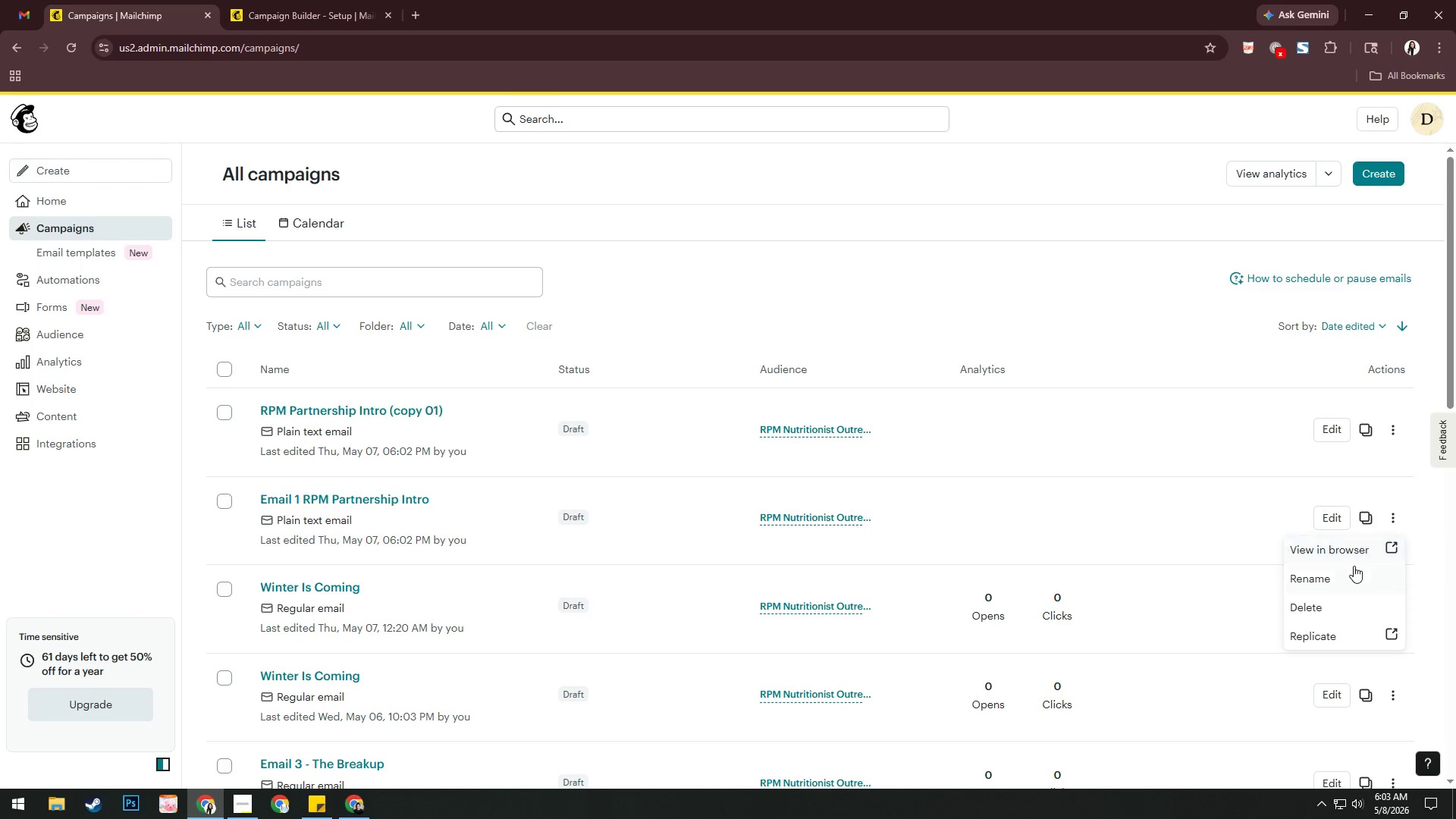 
left_click([1354, 566])
 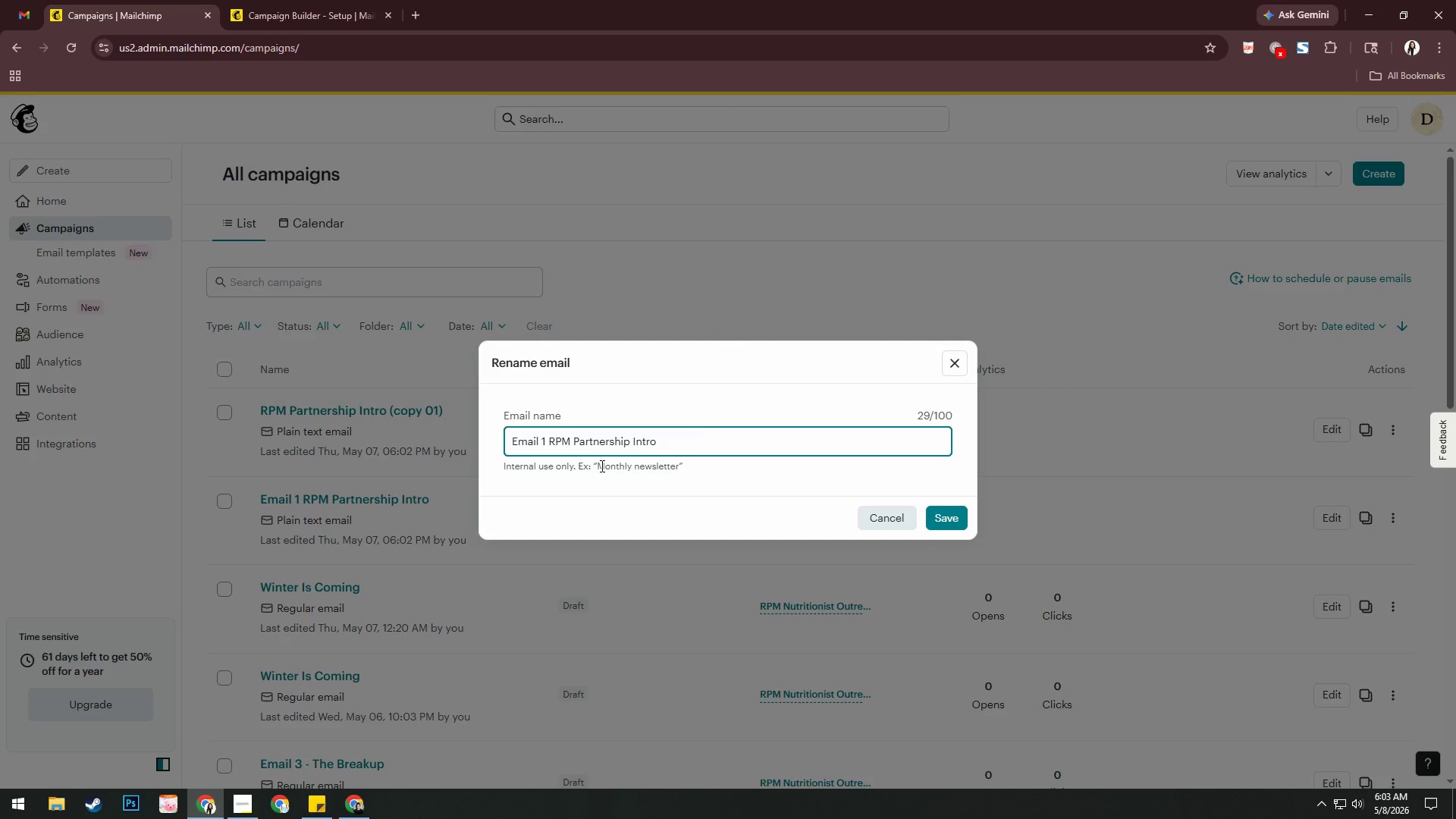 
left_click([703, 440])
 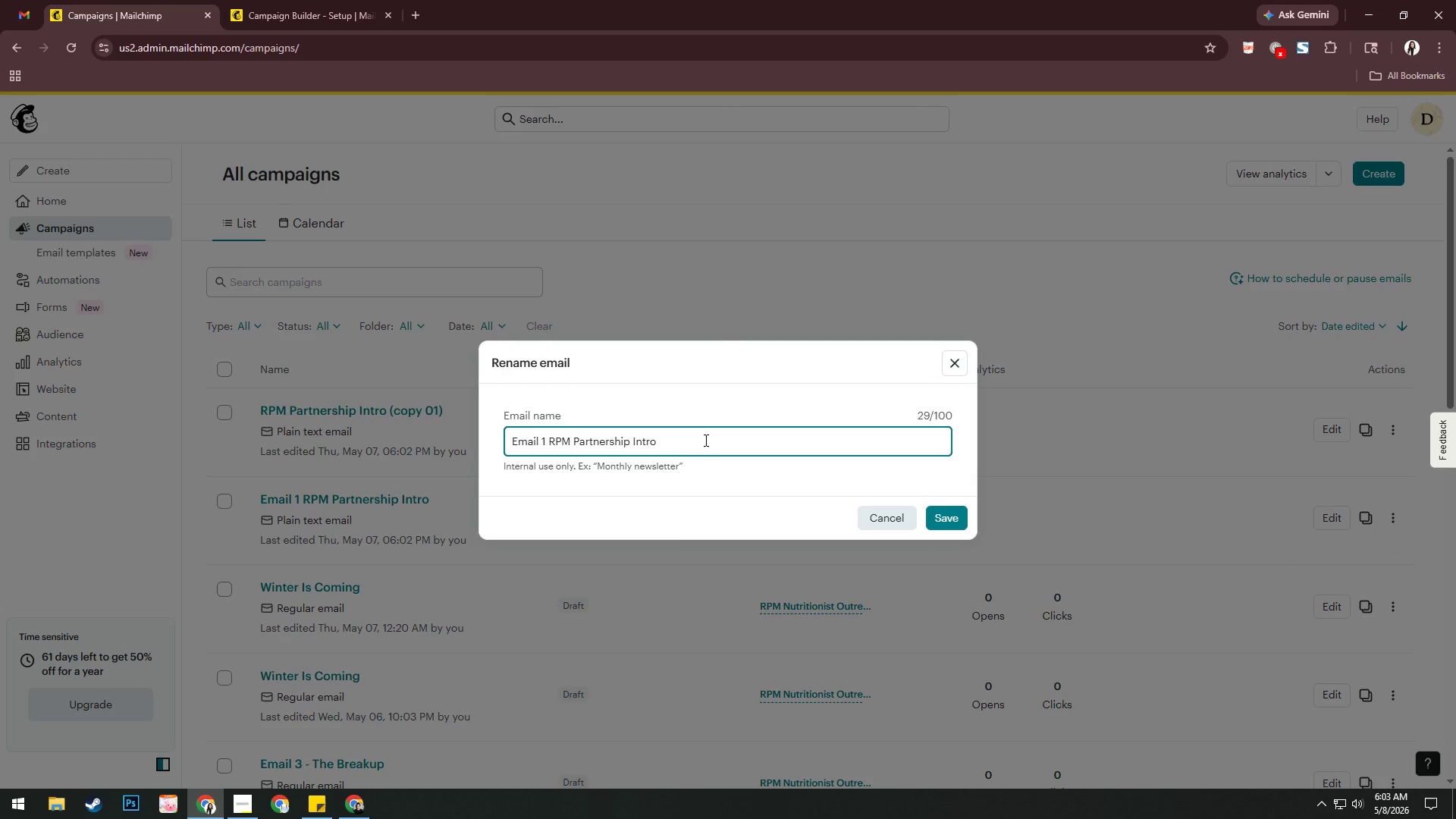 
hold_key(key=Backspace, duration=0.94)
 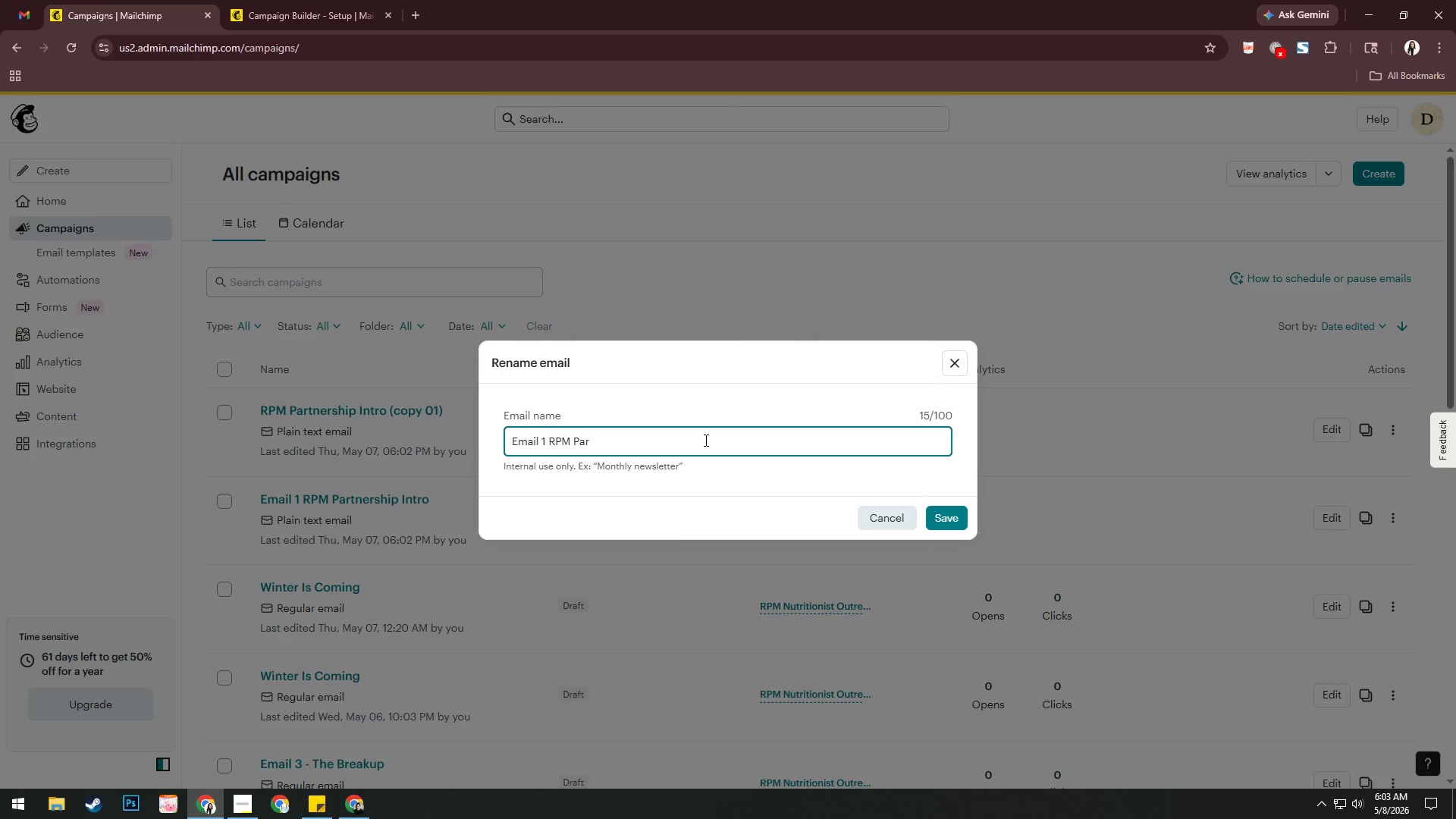 
key(Backspace)
key(Backspace)
key(Backspace)
key(Backspace)
key(Backspace)
key(Backspace)
key(Backspace)
type(Initial )
 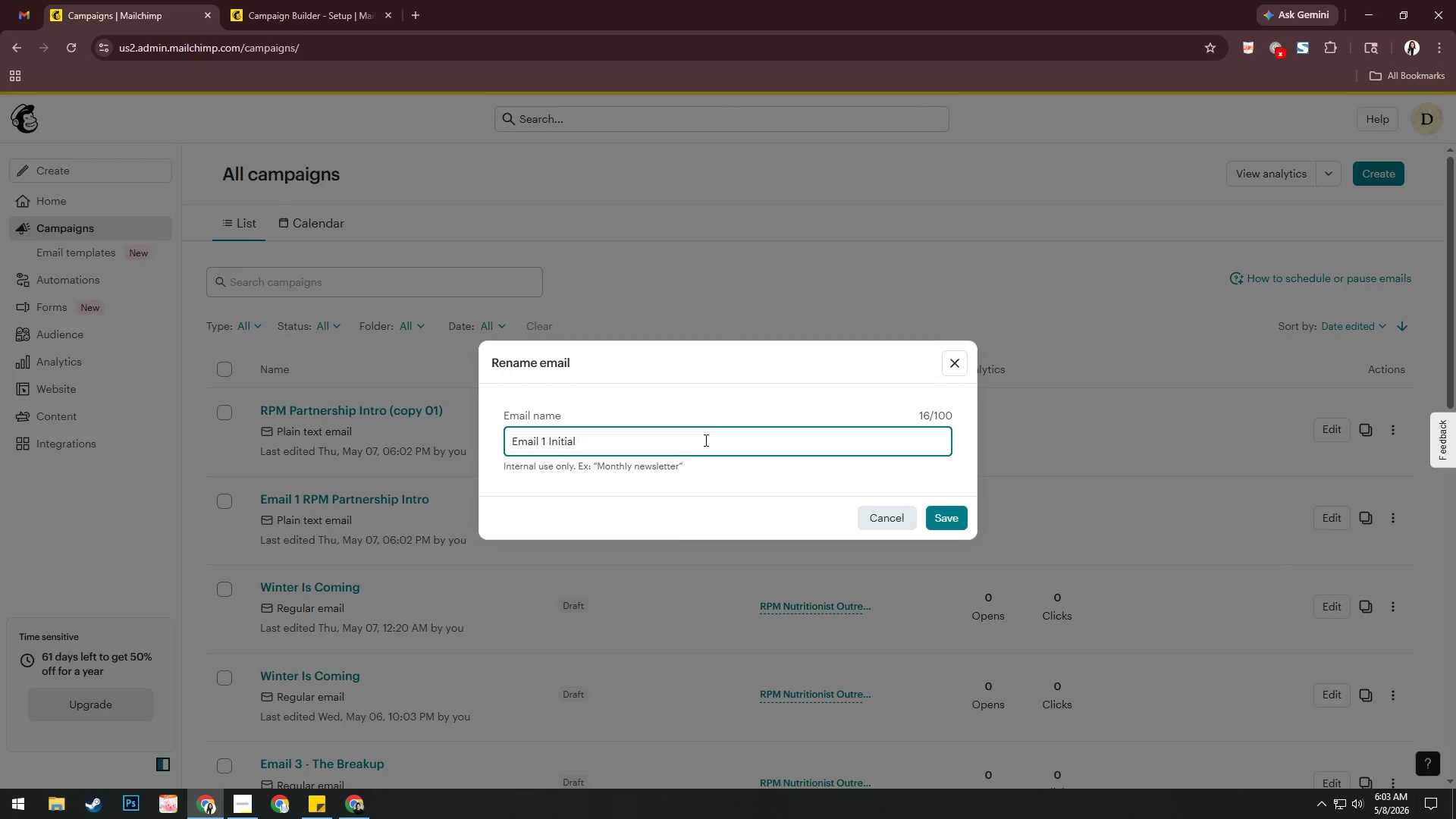 
hold_key(key=ArrowLeft, duration=0.61)
 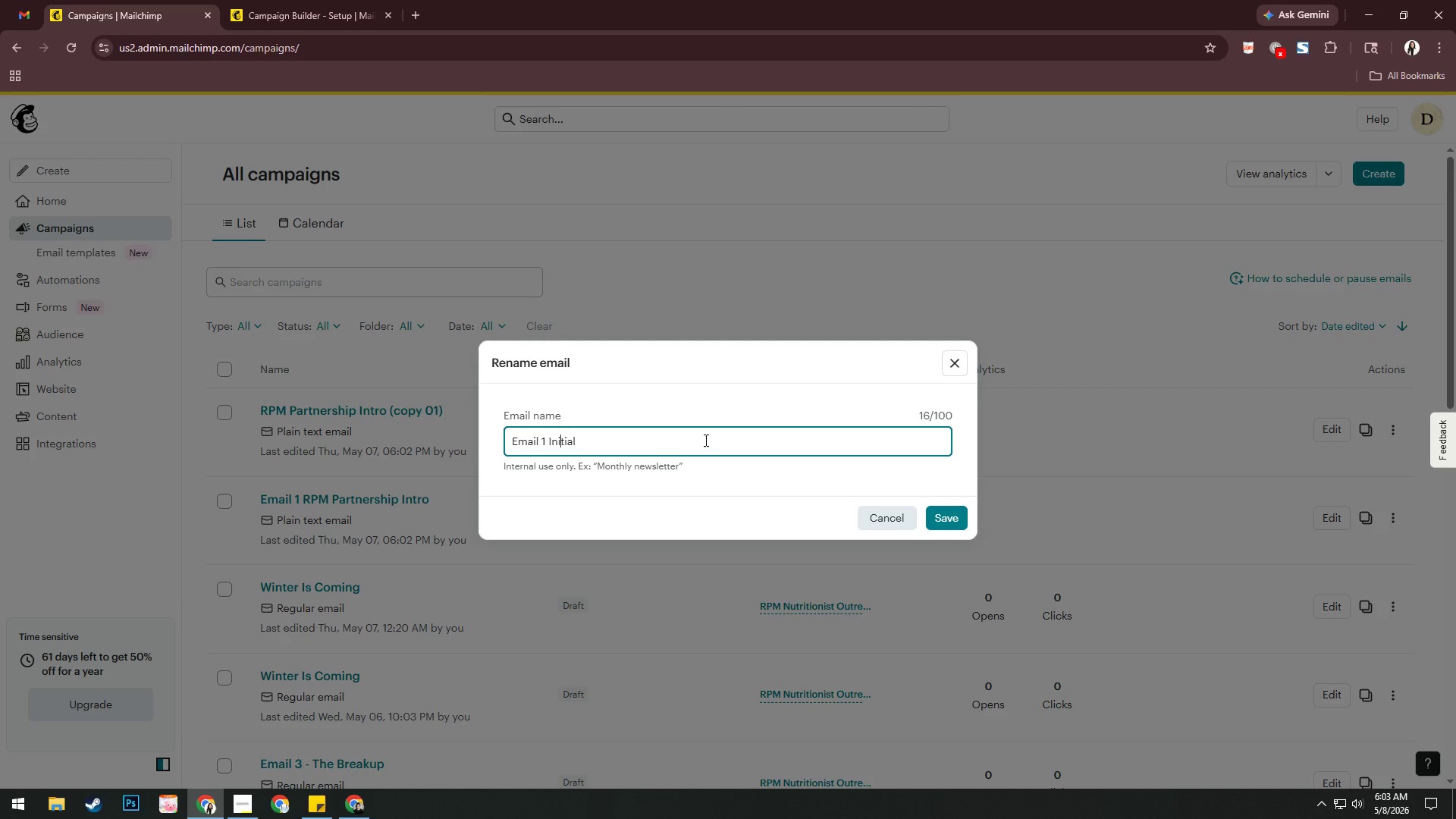 
key(ArrowLeft)
 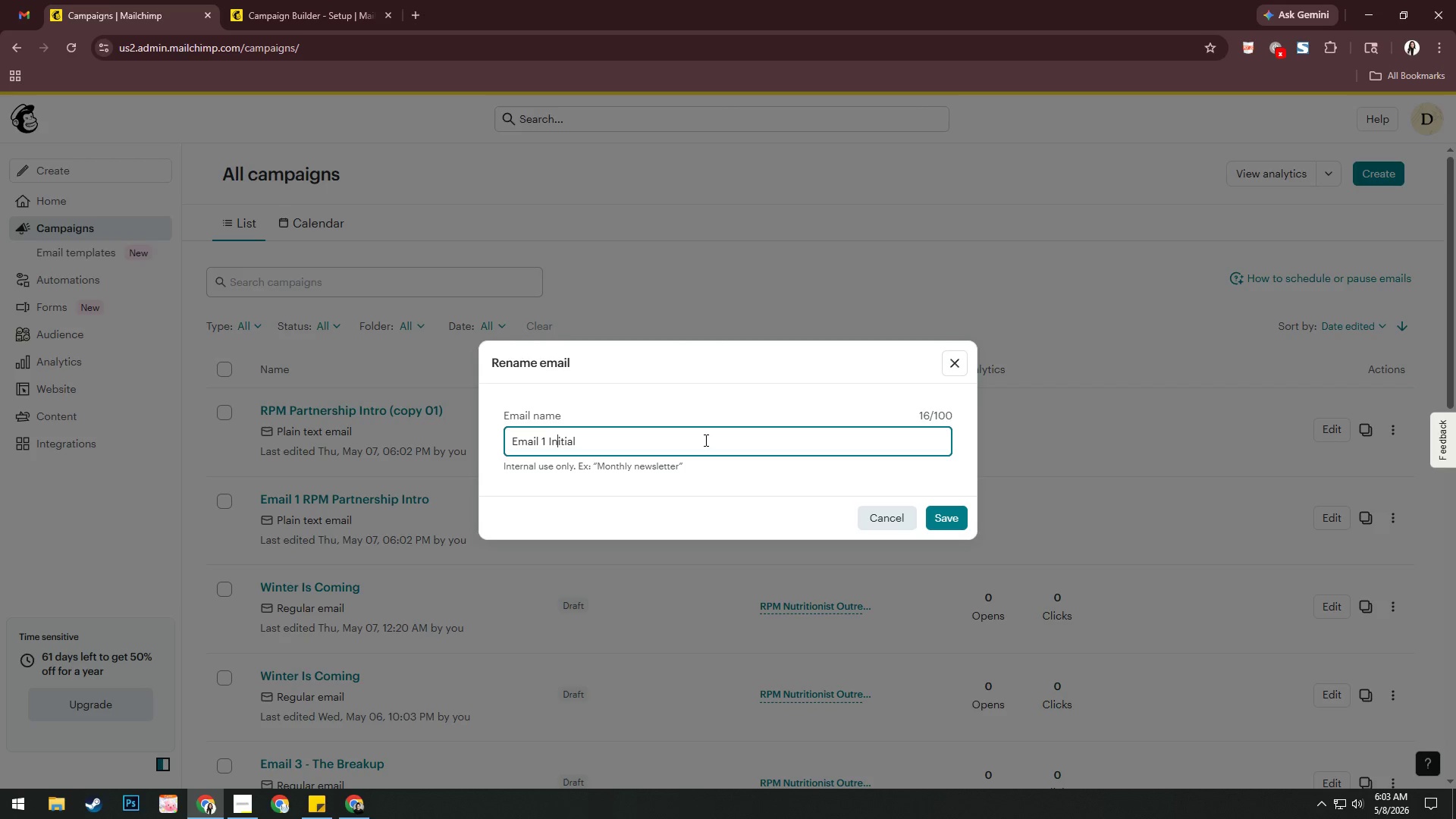 
key(ArrowLeft)
 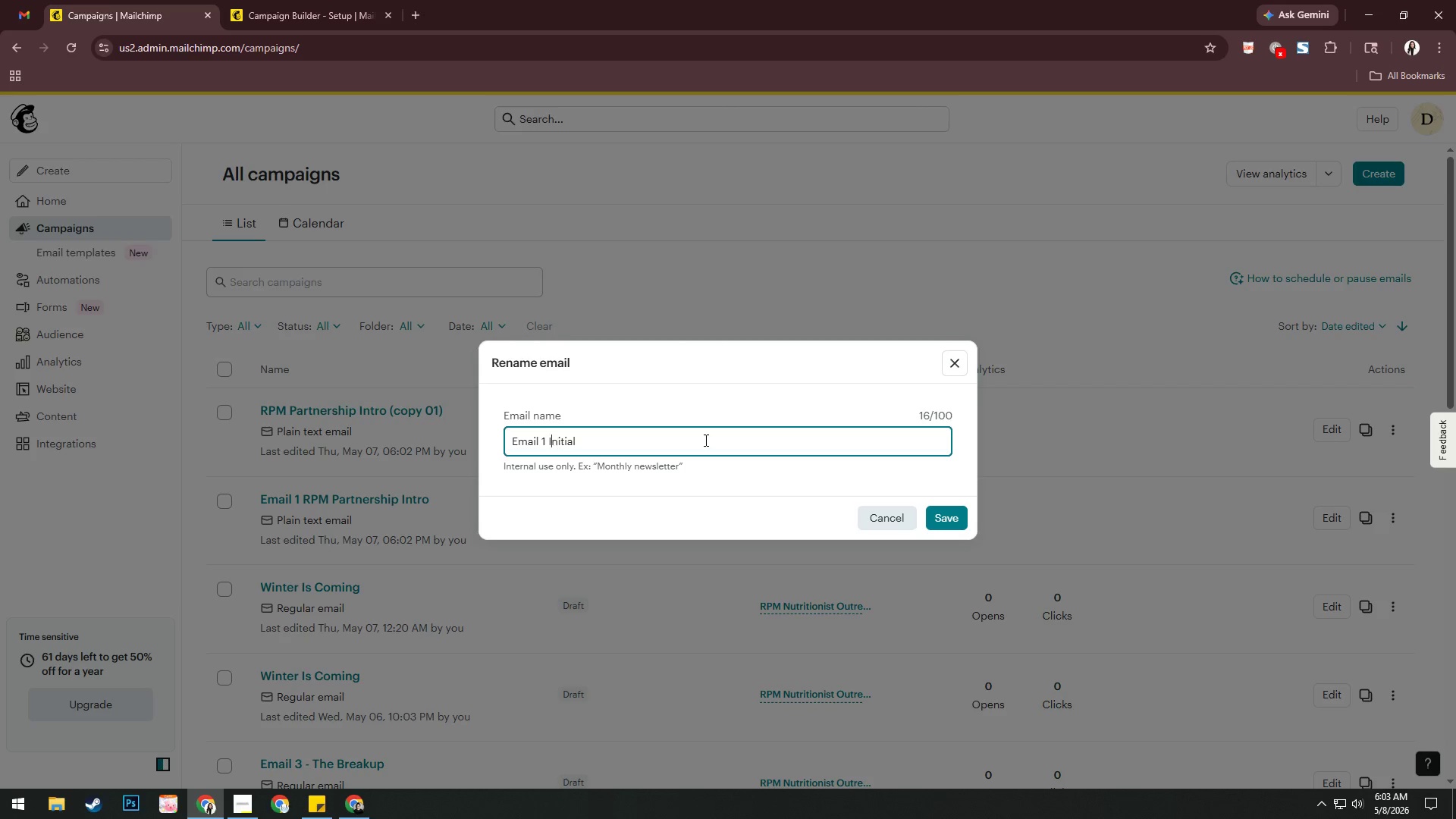 
key(ArrowLeft)
 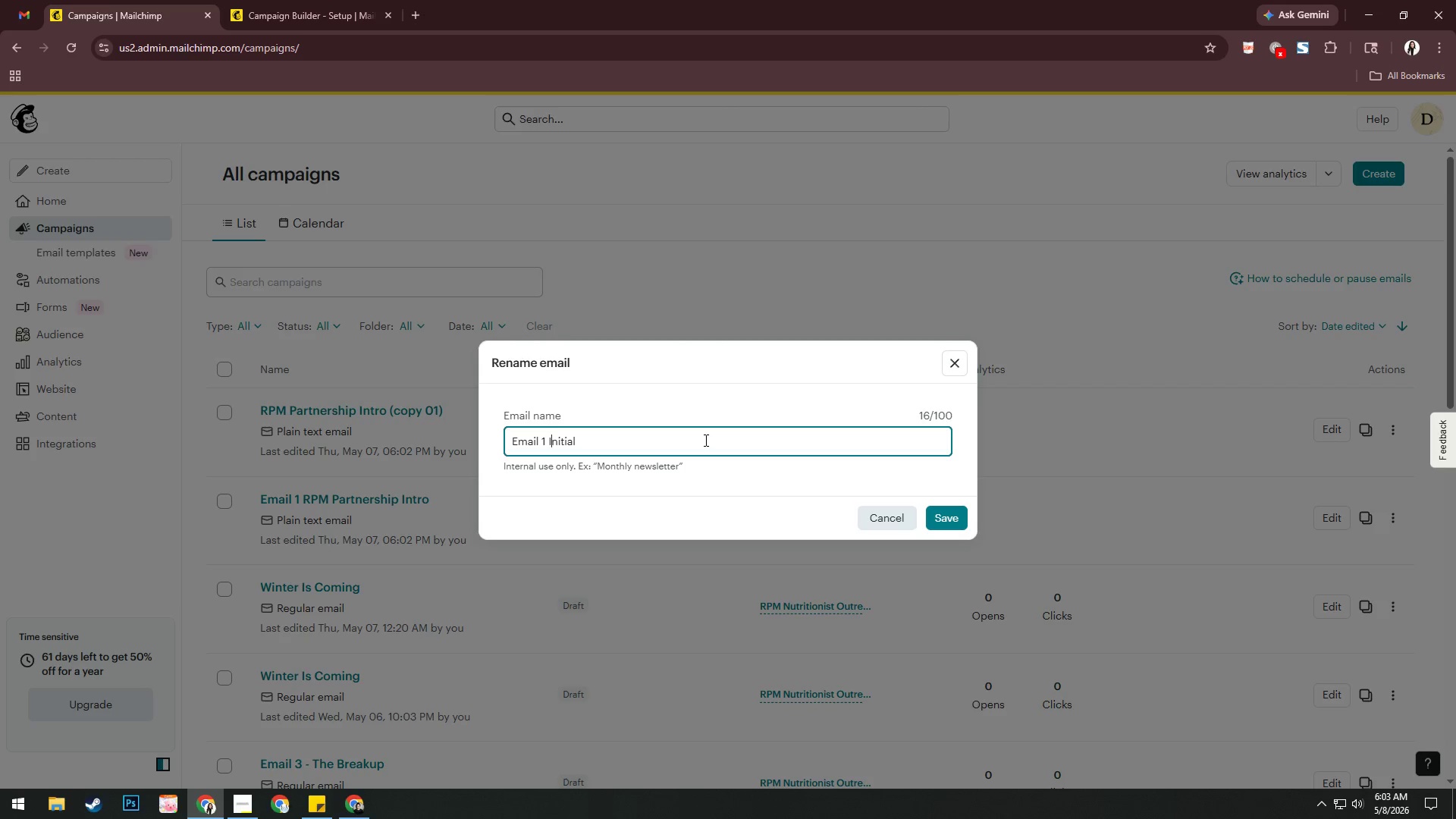 
key(ArrowLeft)
 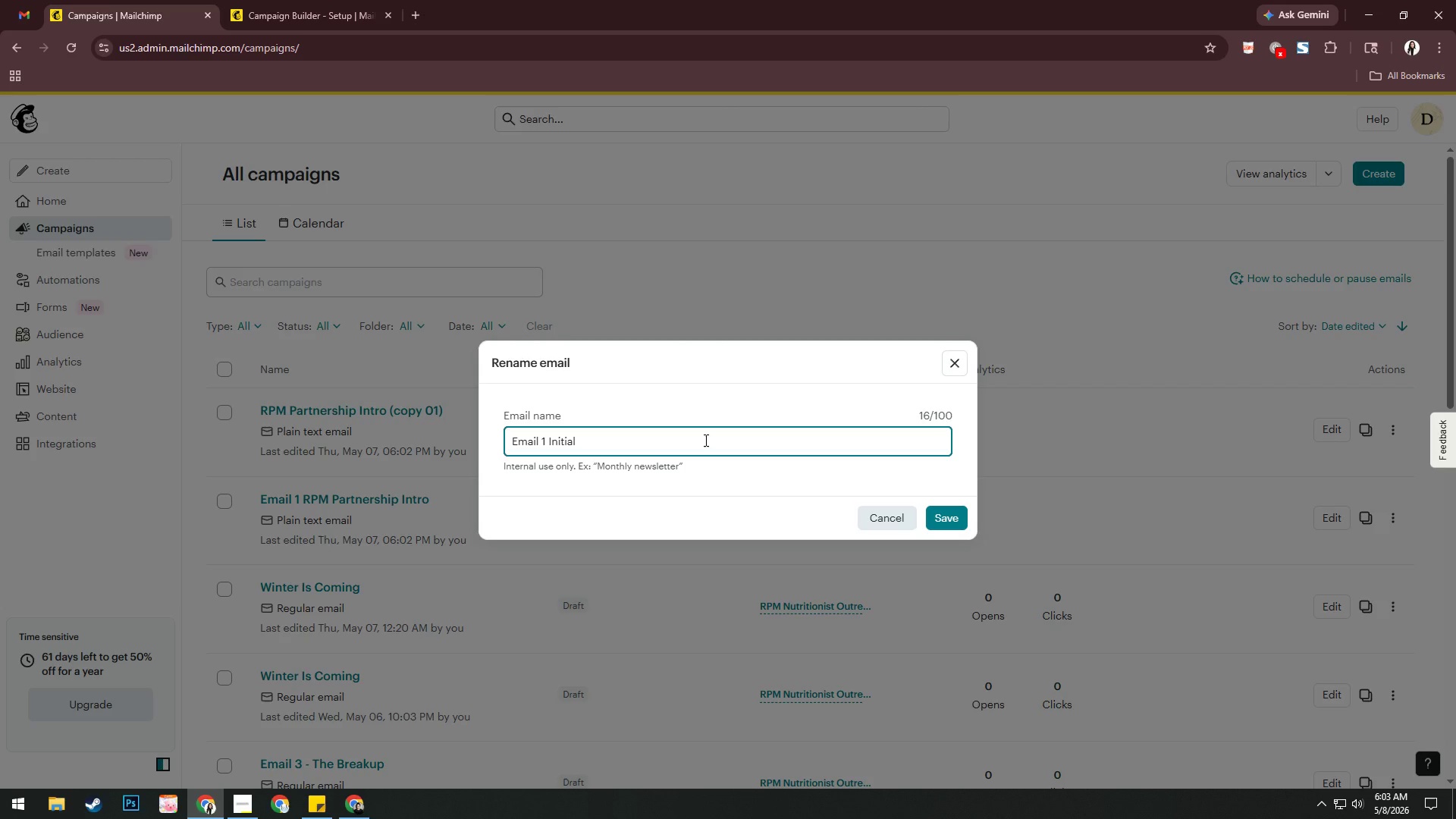 
key(Backspace)
 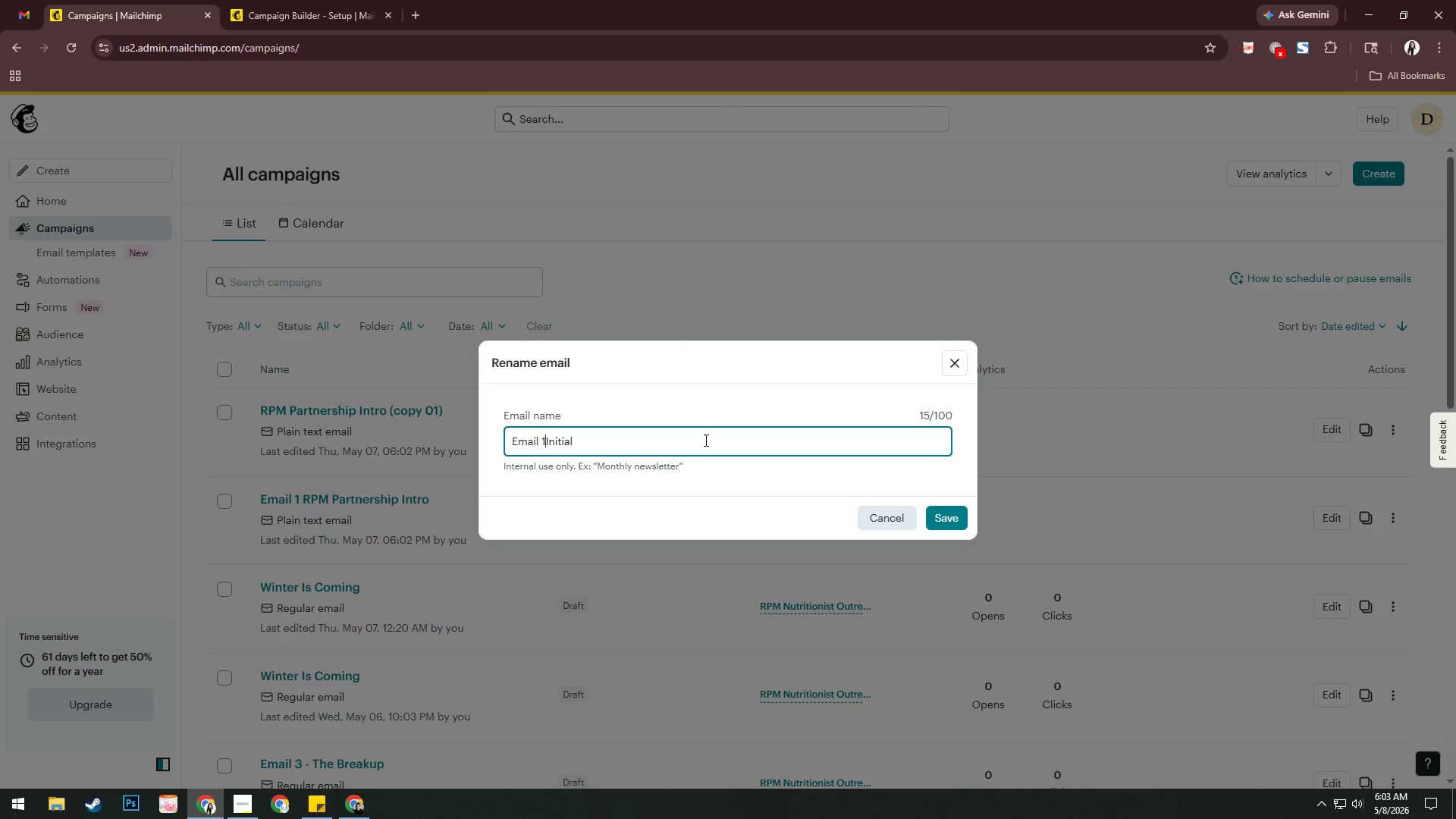 
key(Minus)
 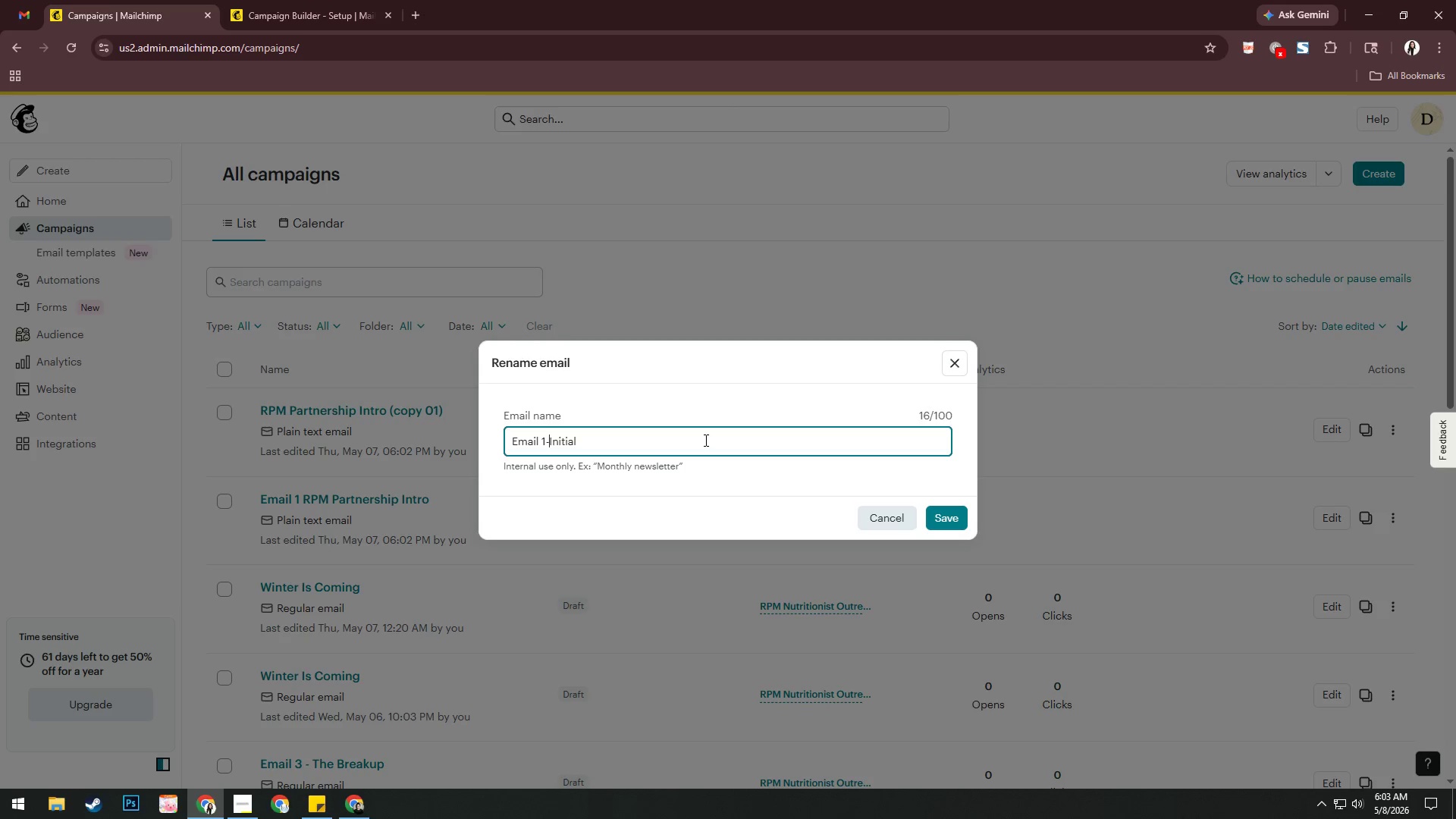 
key(Space)
 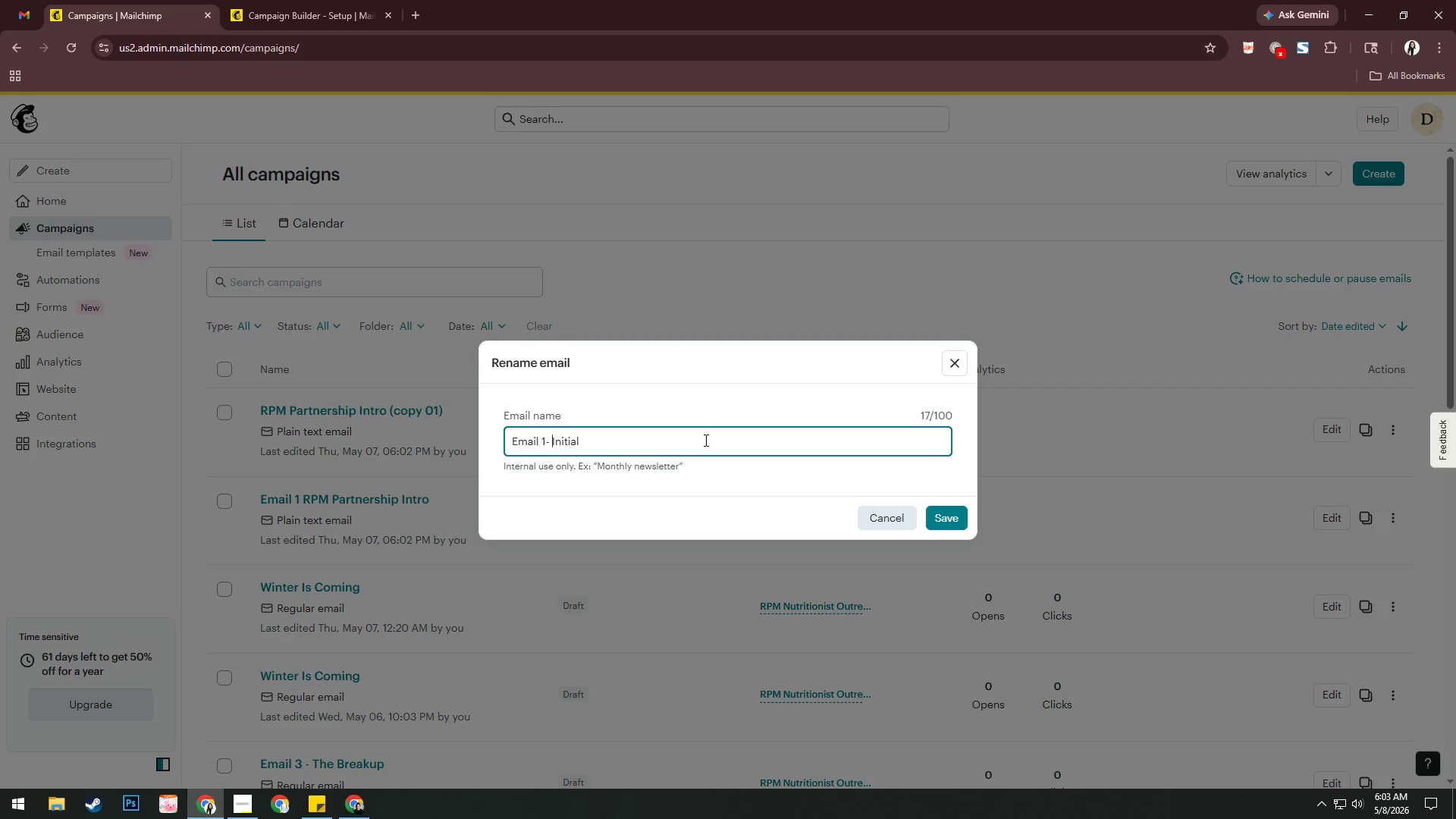 
key(Backspace)
 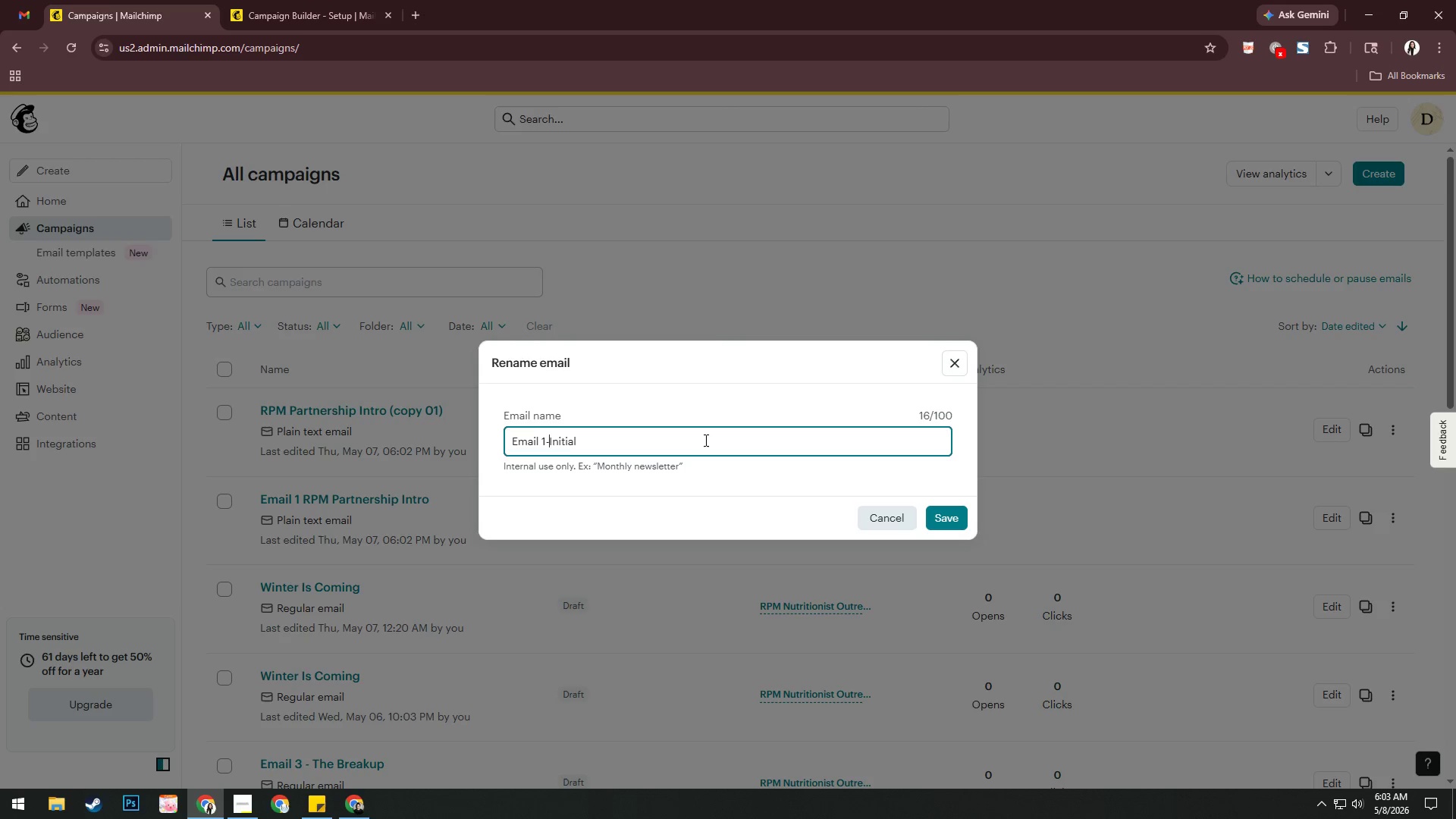 
key(Backspace)
 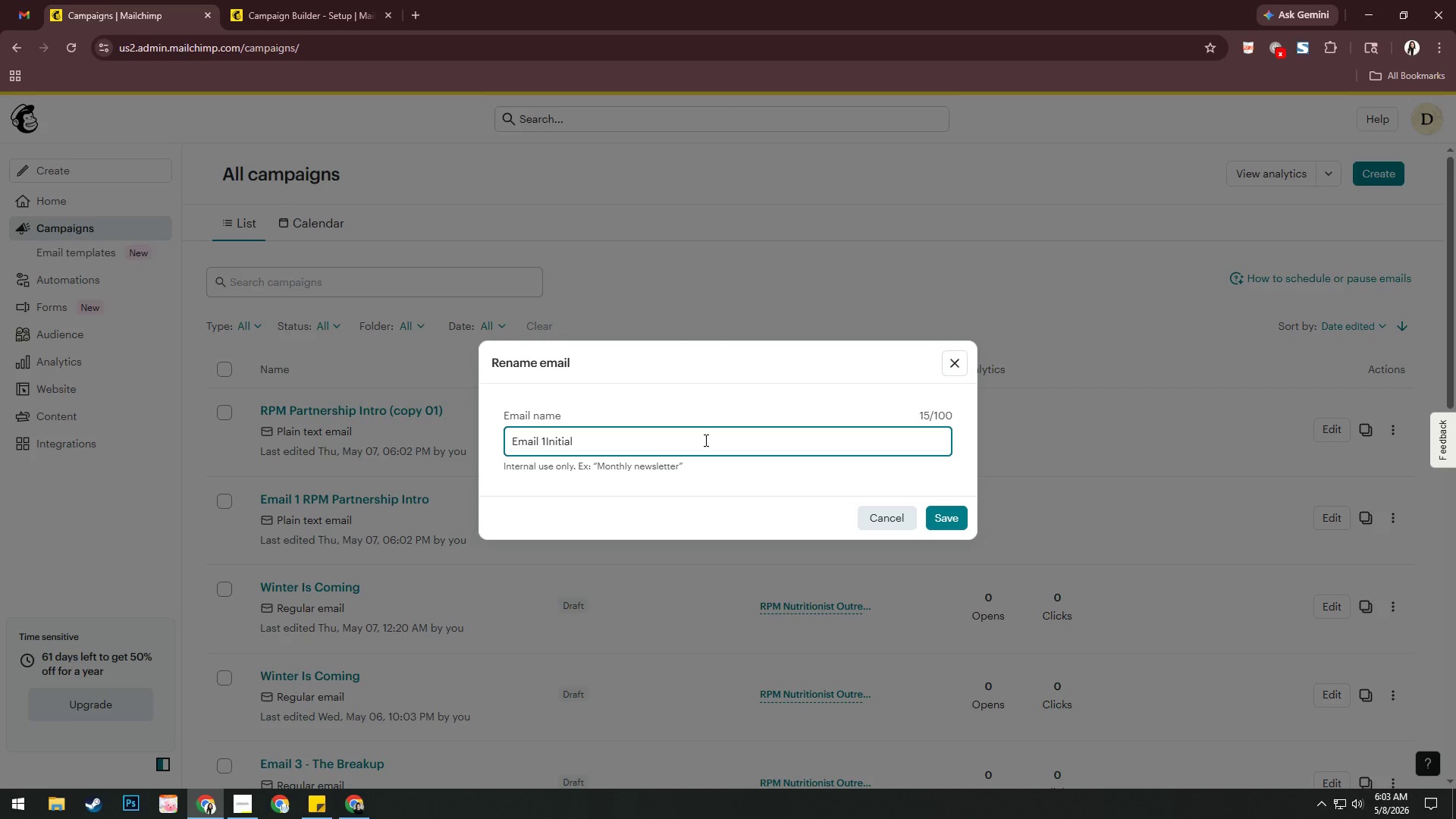 
key(Space)
 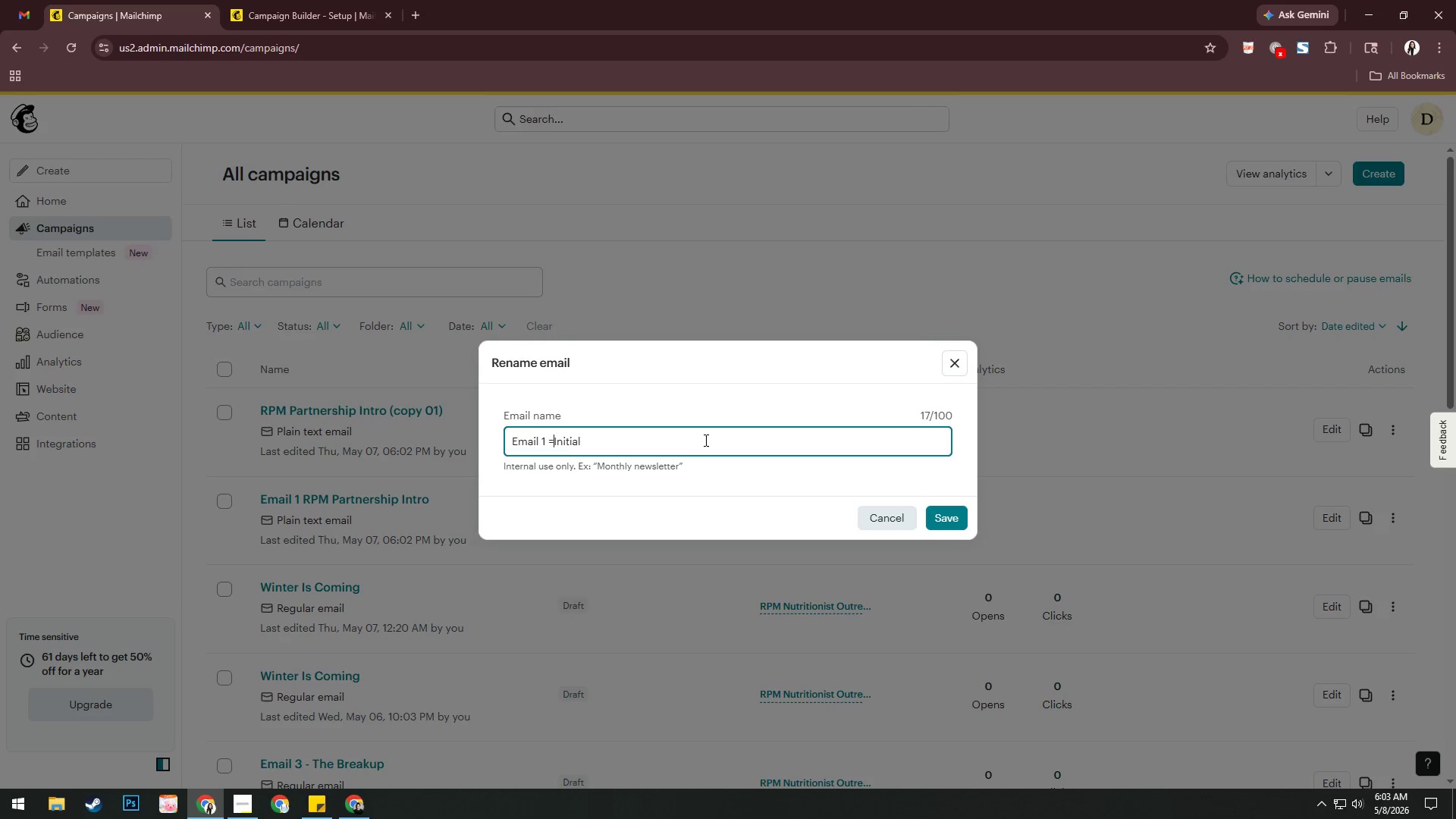 
key(Equal)
 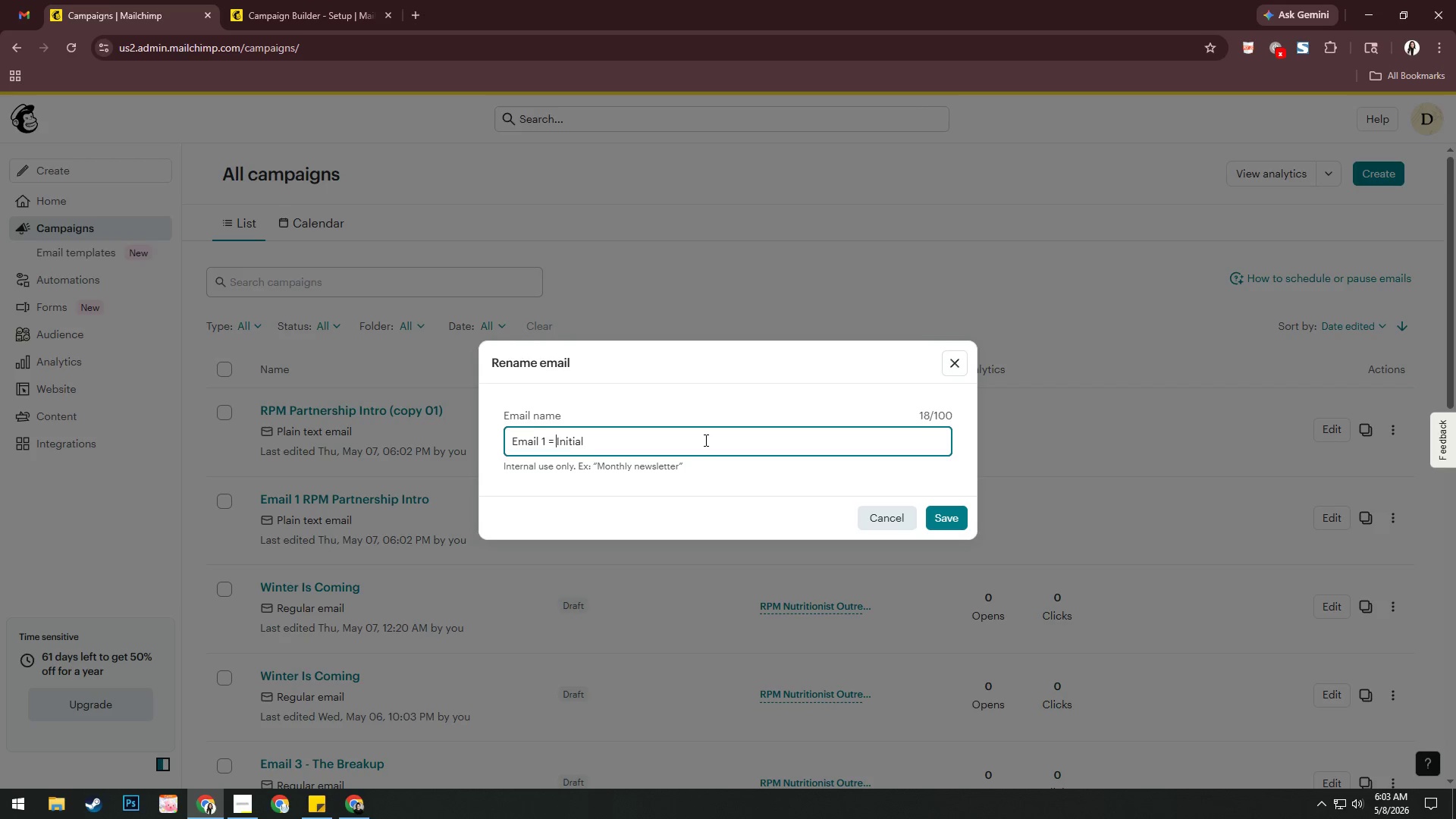 
key(Space)
 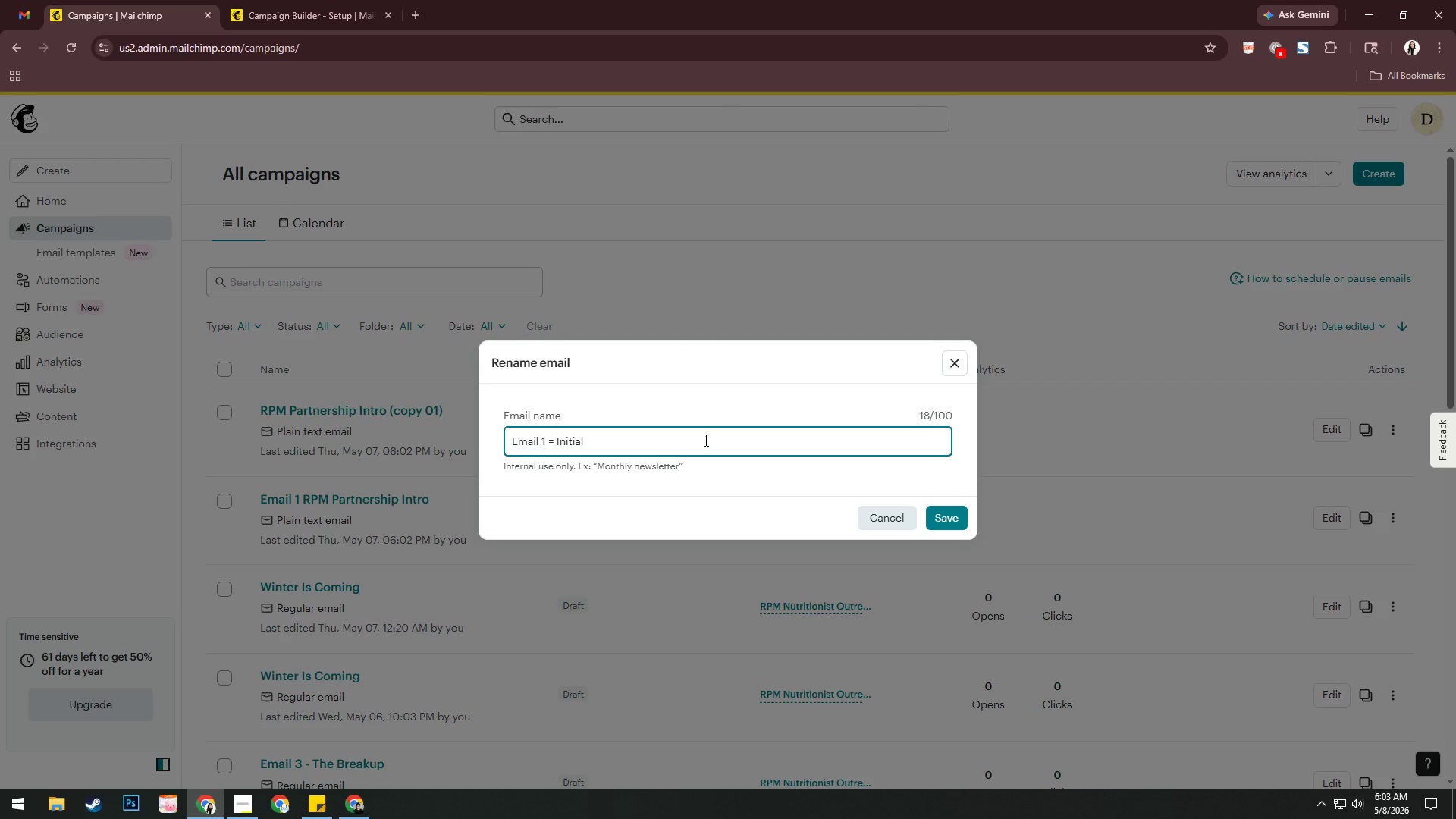 
key(ArrowDown)
 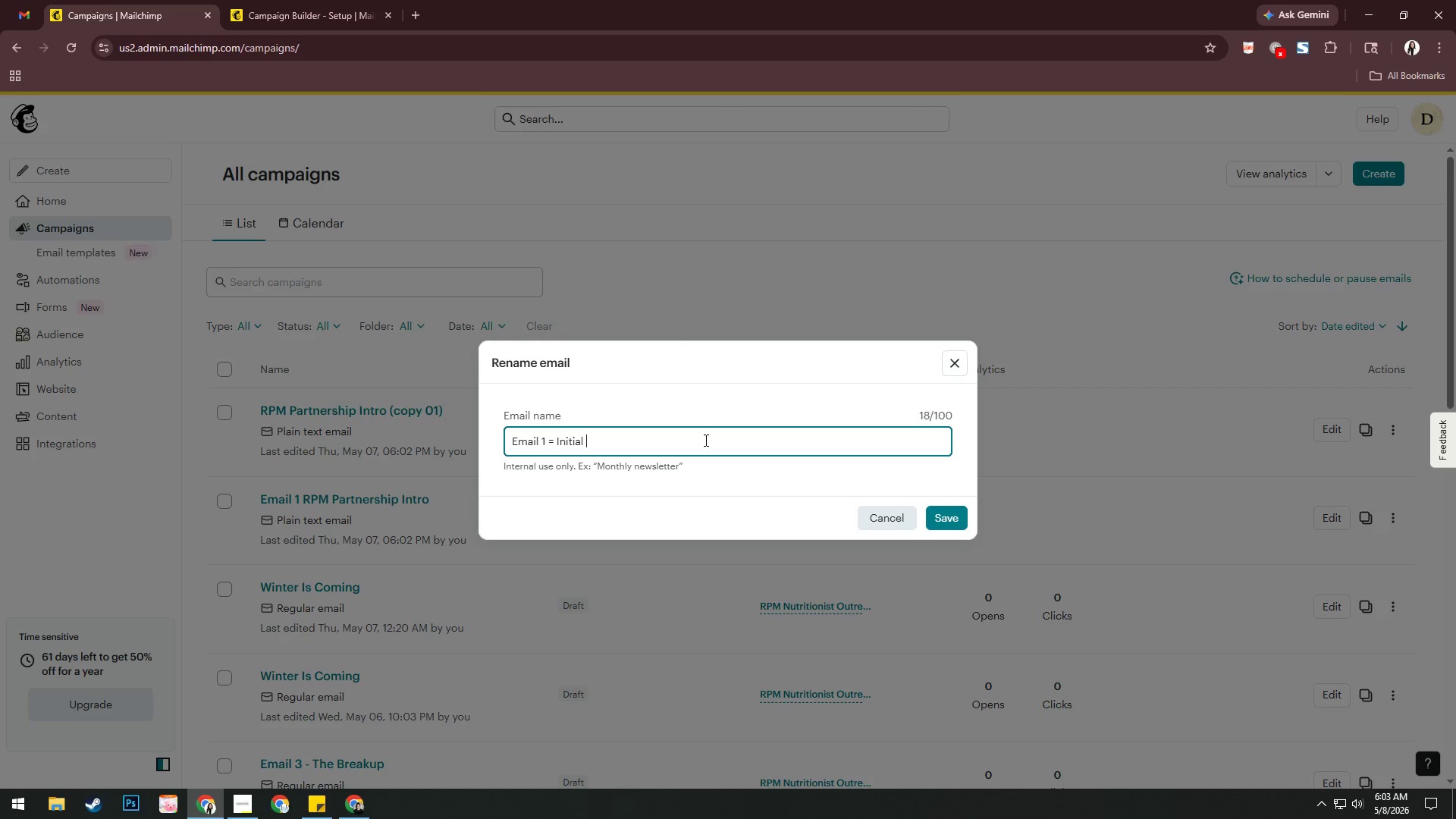 
key(ArrowDown)
 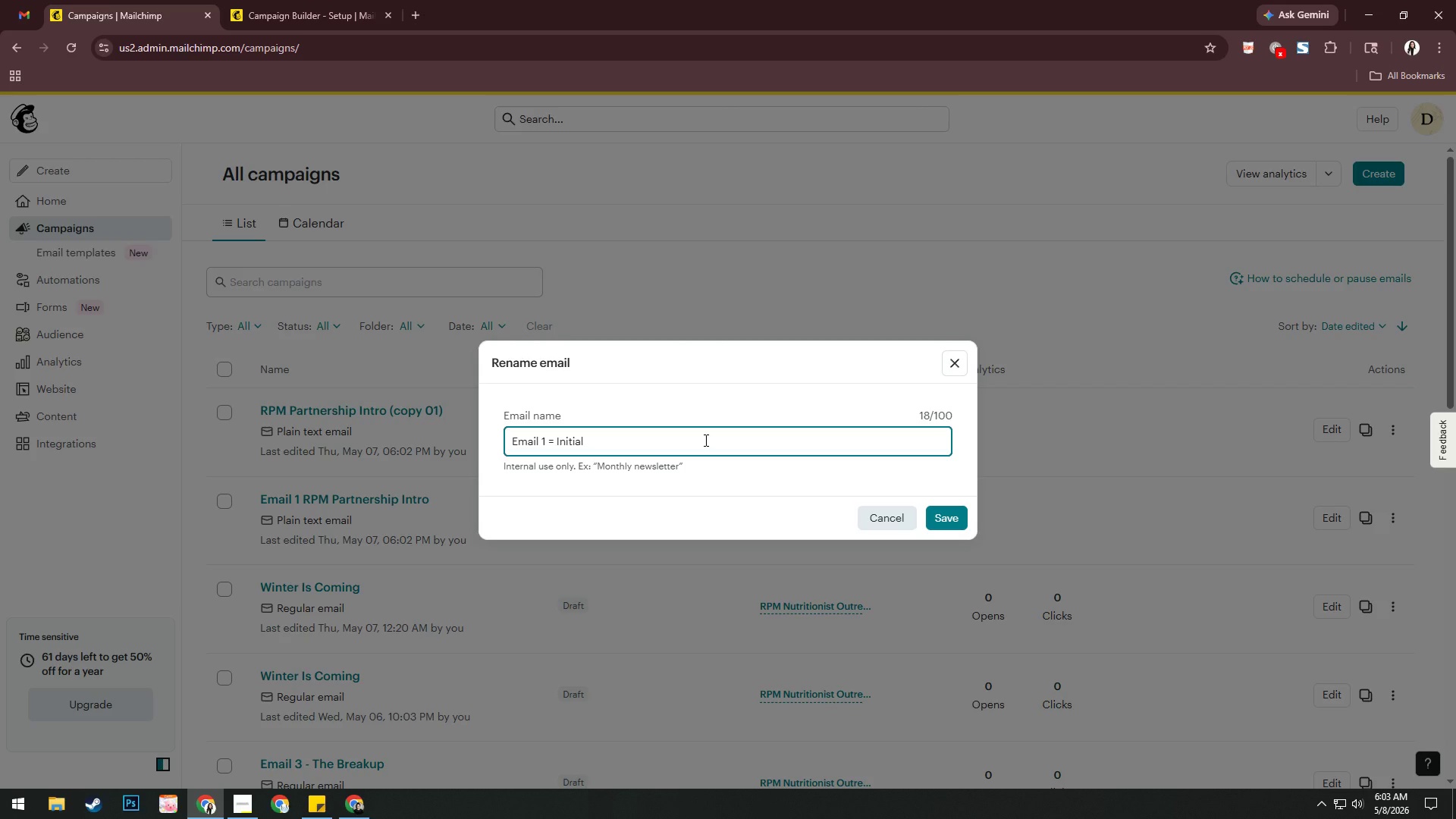 
type(Partme)
key(Backspace)
key(Backspace)
type(nersj)
key(Backspace)
type(hip)
 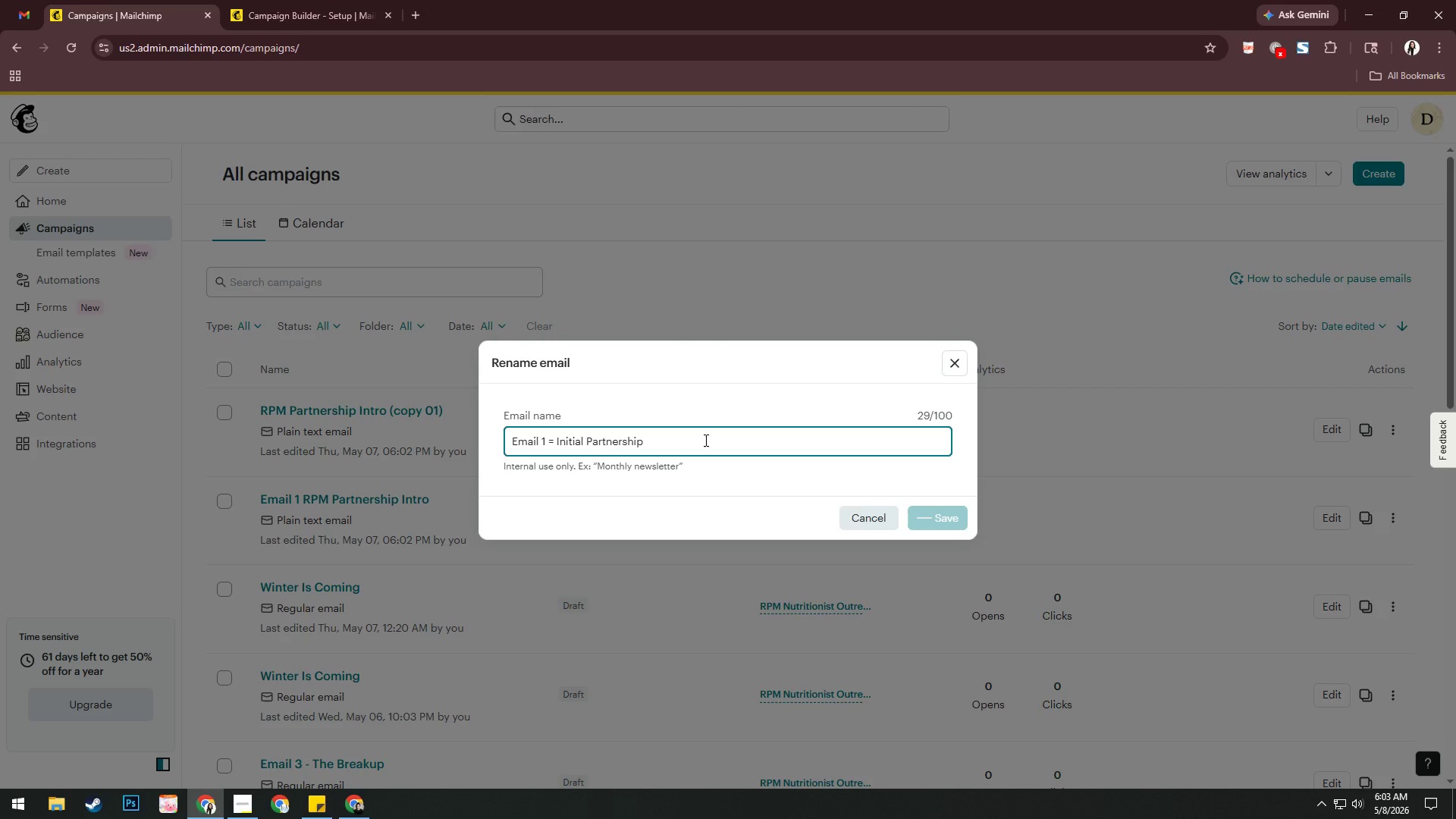 
key(Enter)
 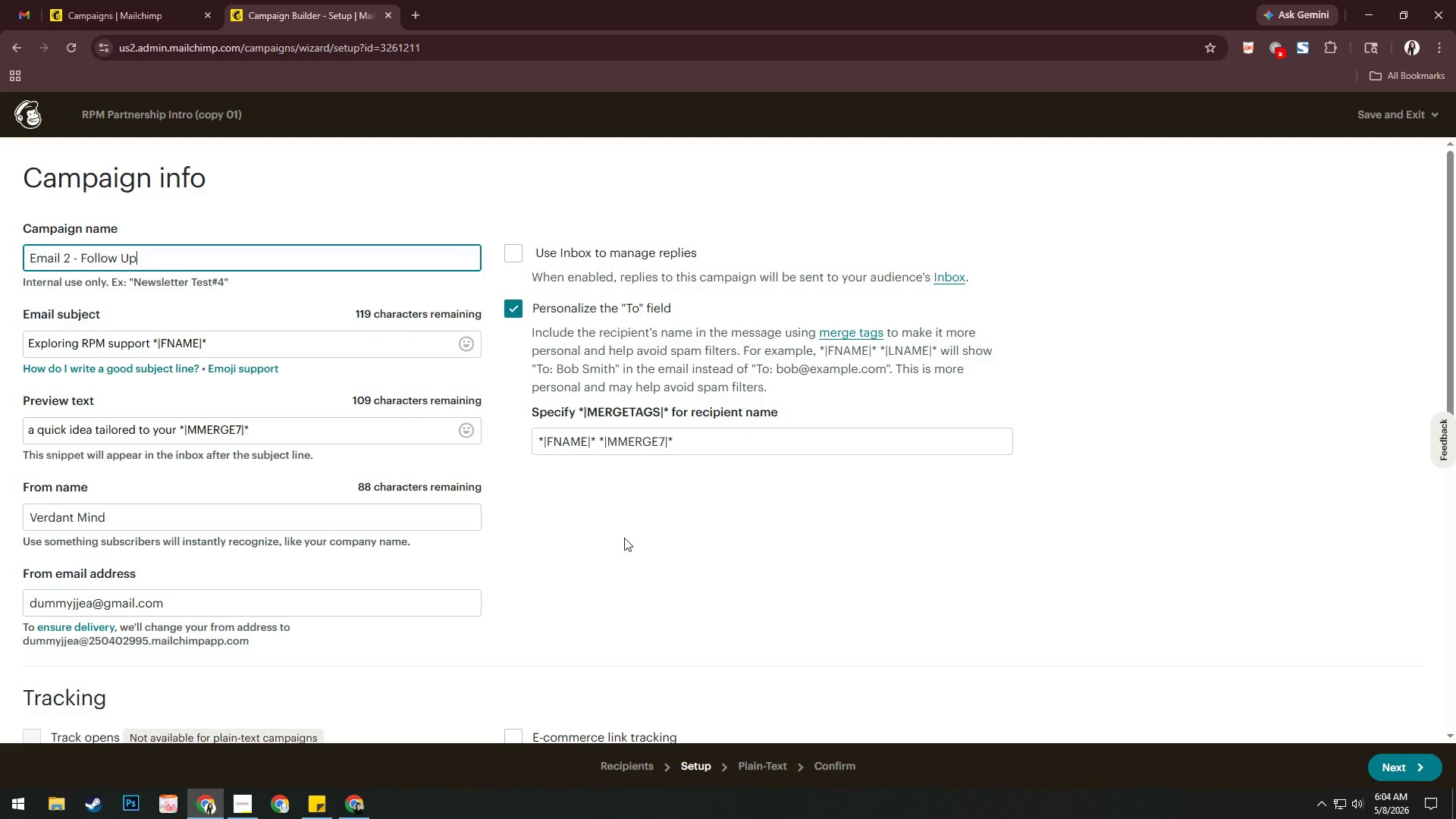 
wait(17.69)
 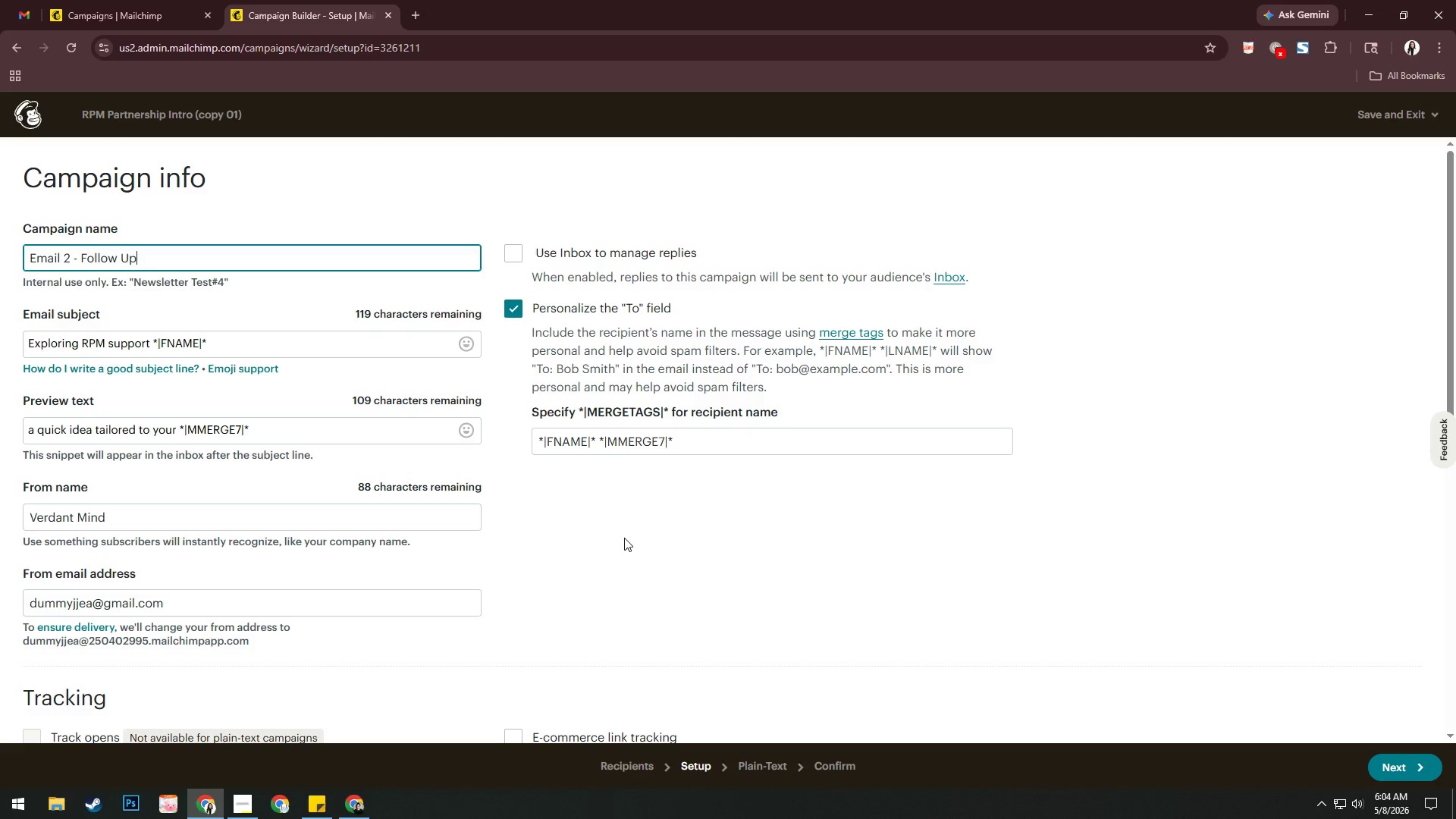 
scroll: coordinate [622, 537], scroll_direction: down, amount: 10.0
 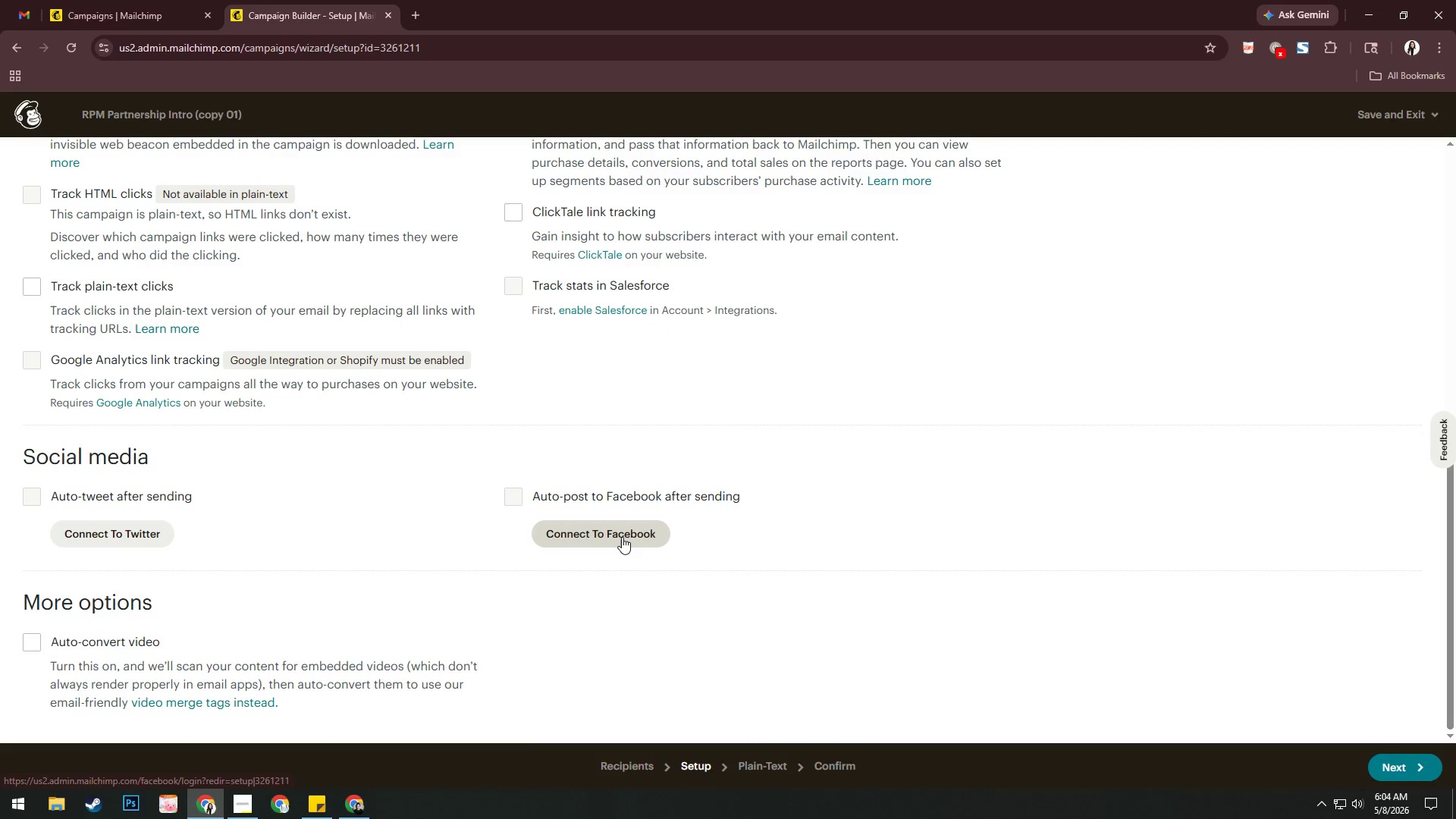 
scroll: coordinate [619, 535], scroll_direction: up, amount: 15.0
 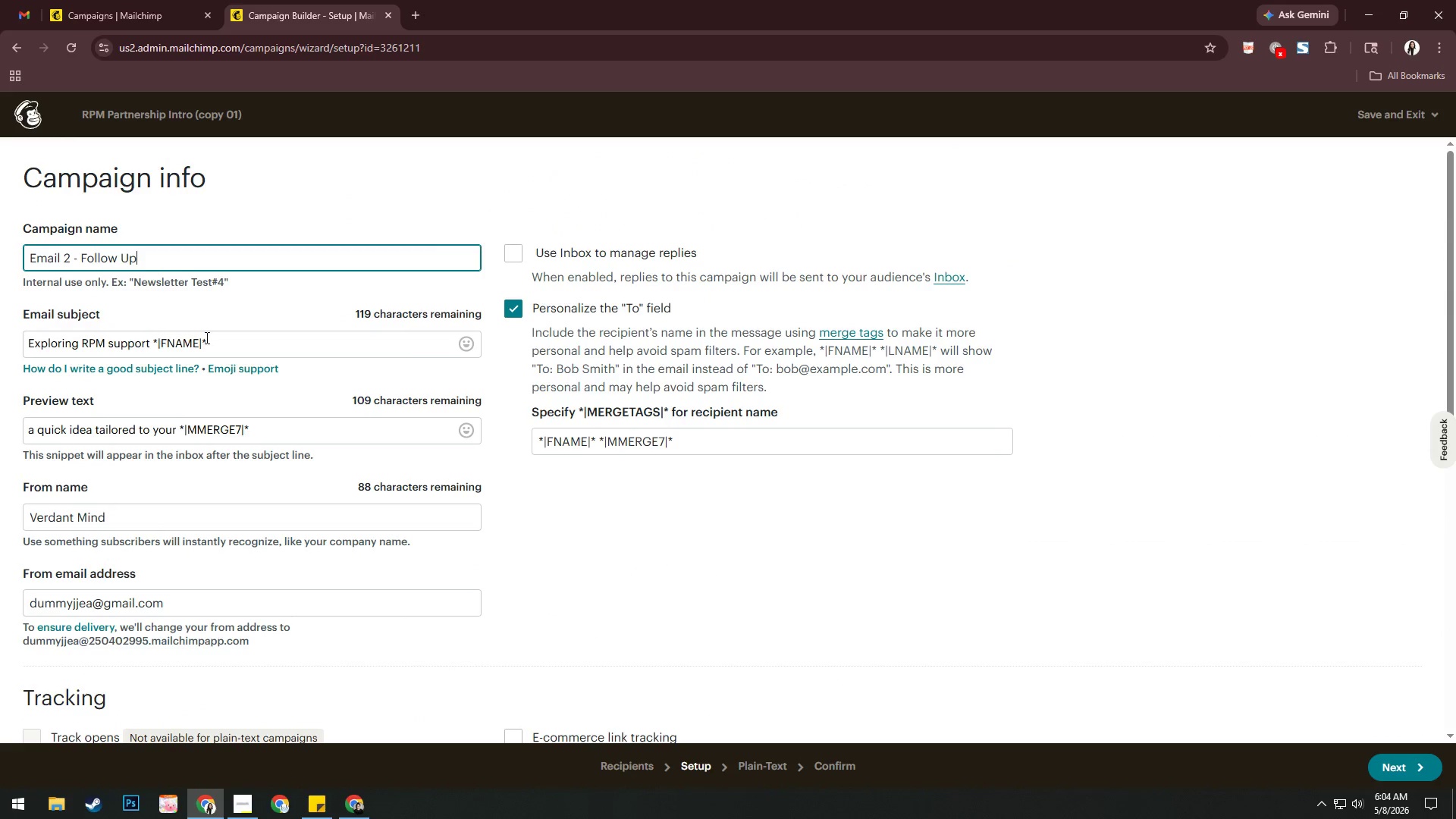 
left_click_drag(start_coordinate=[255, 342], to_coordinate=[0, 351])
 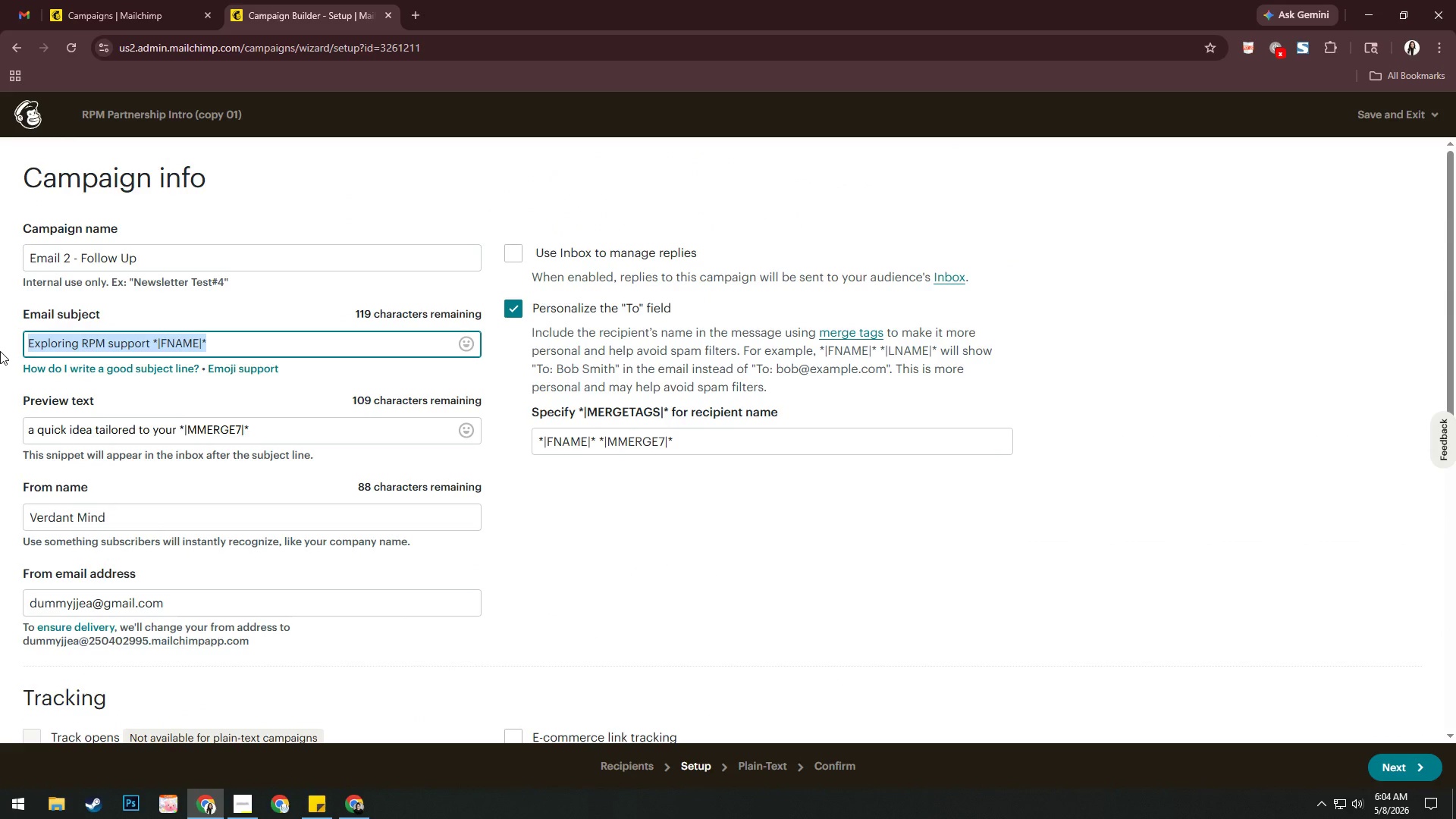 
wait(14.11)
 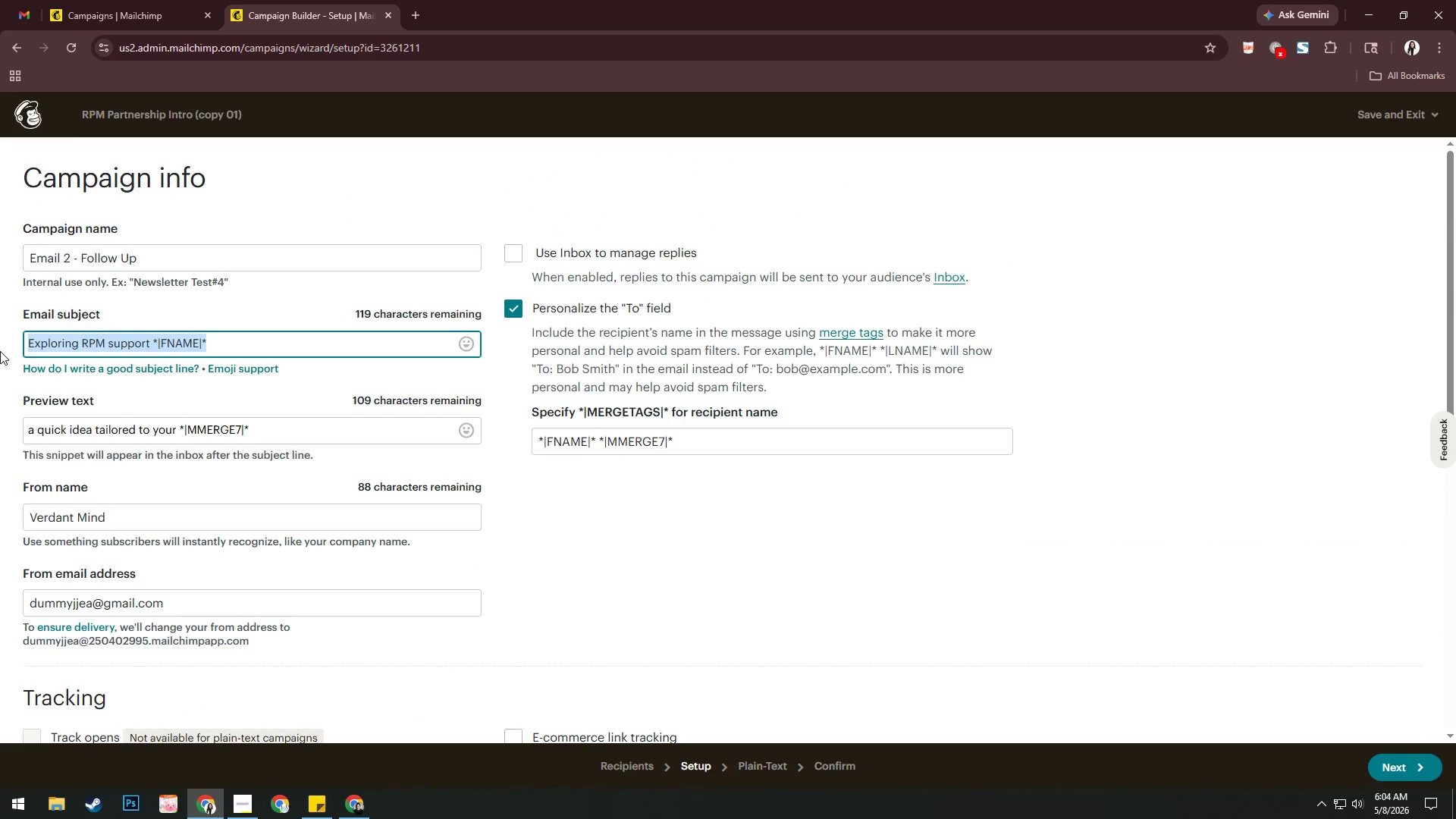 
type(Re: )
 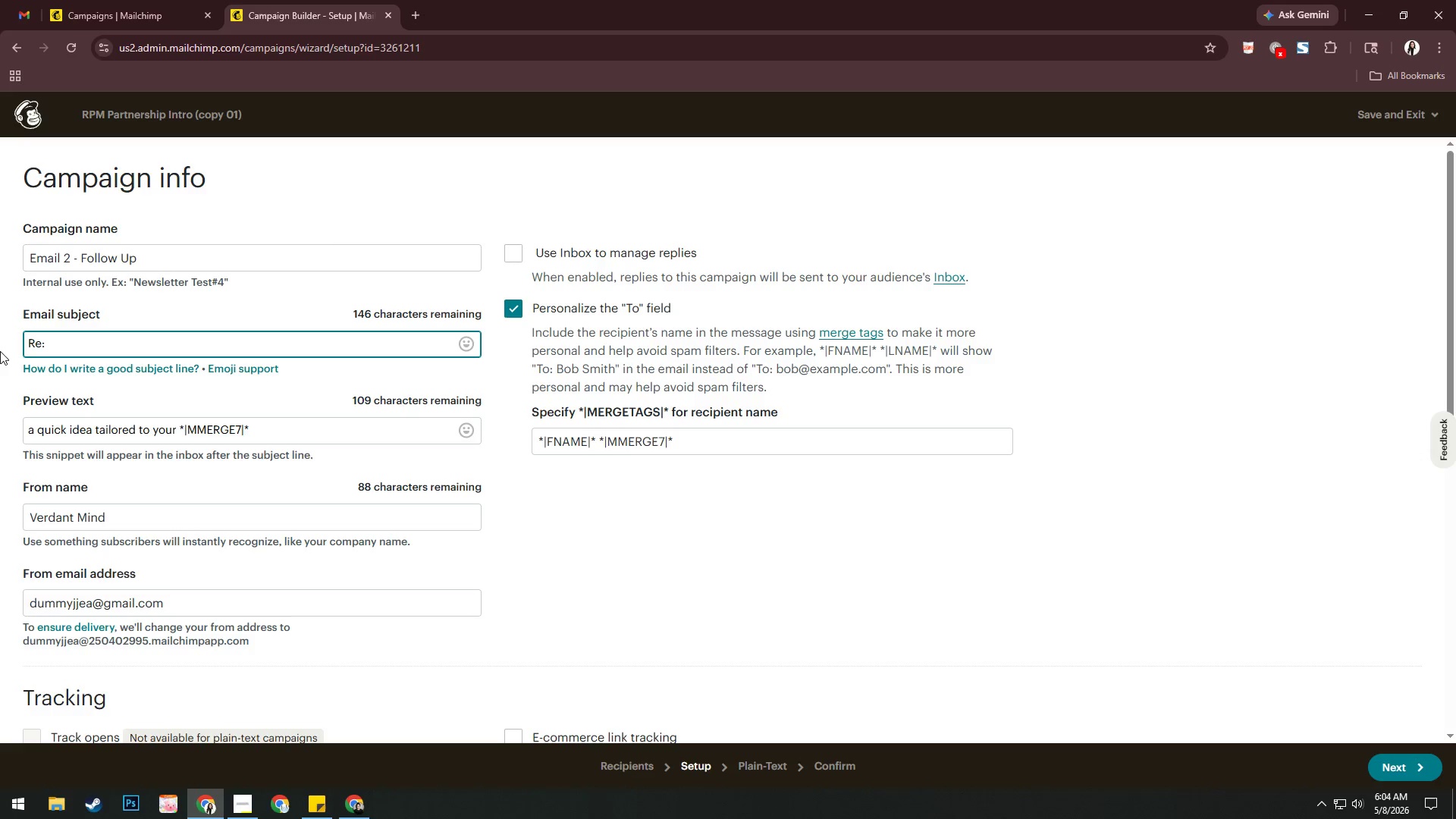 
hold_key(key=ShiftRight, duration=1.14)
 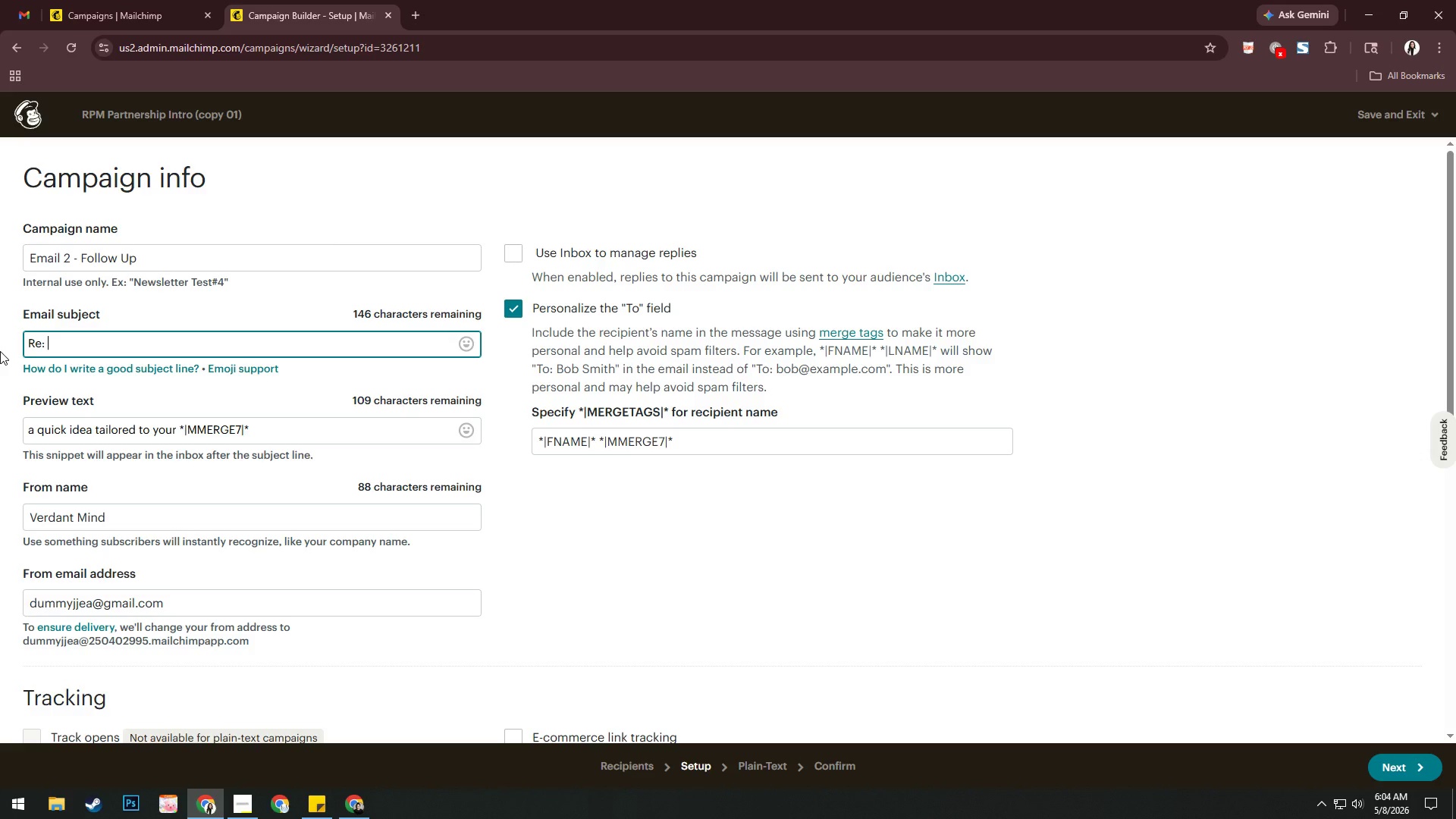 
key(Control+Z)
 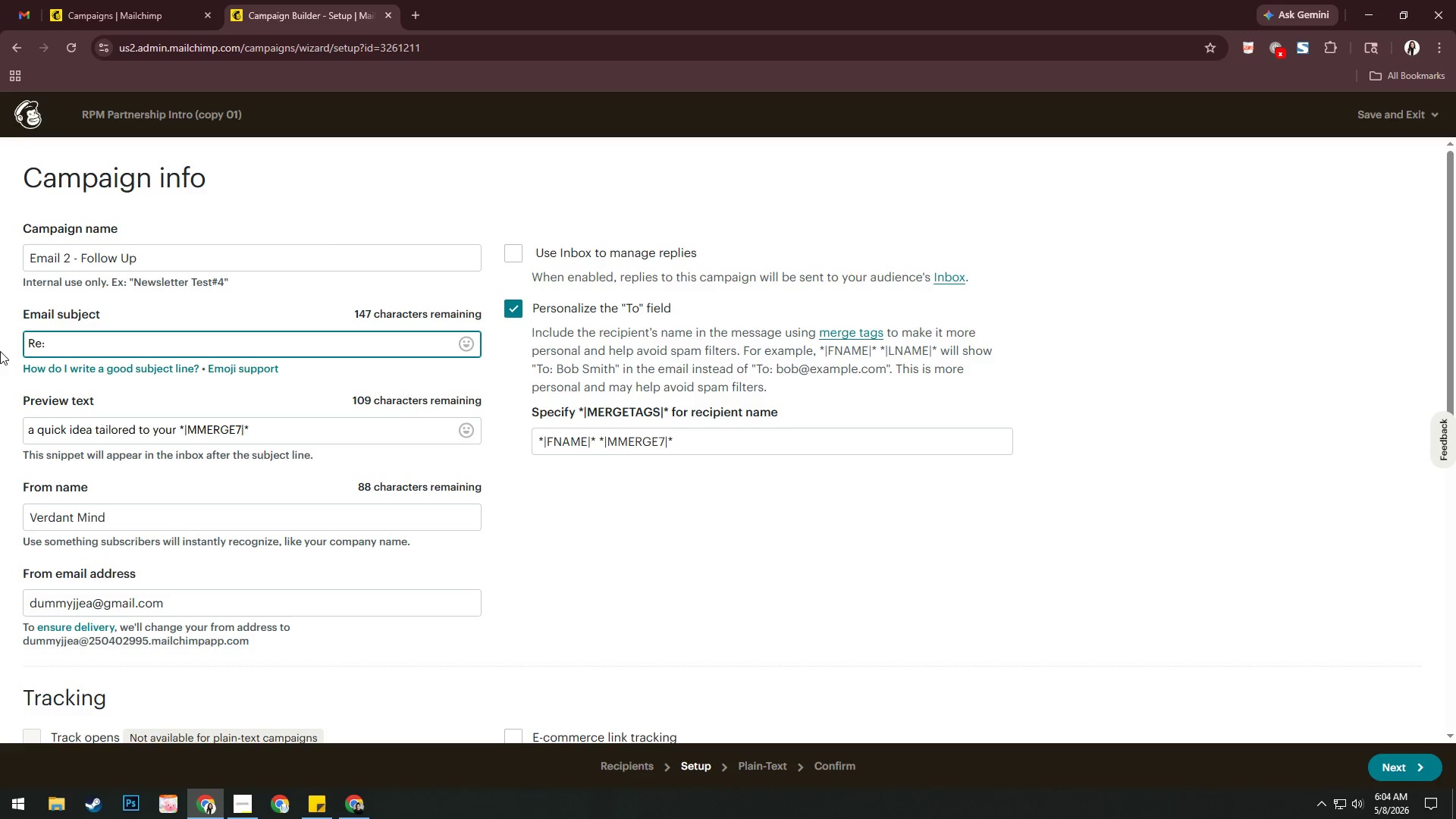 
key(Control+Z)
 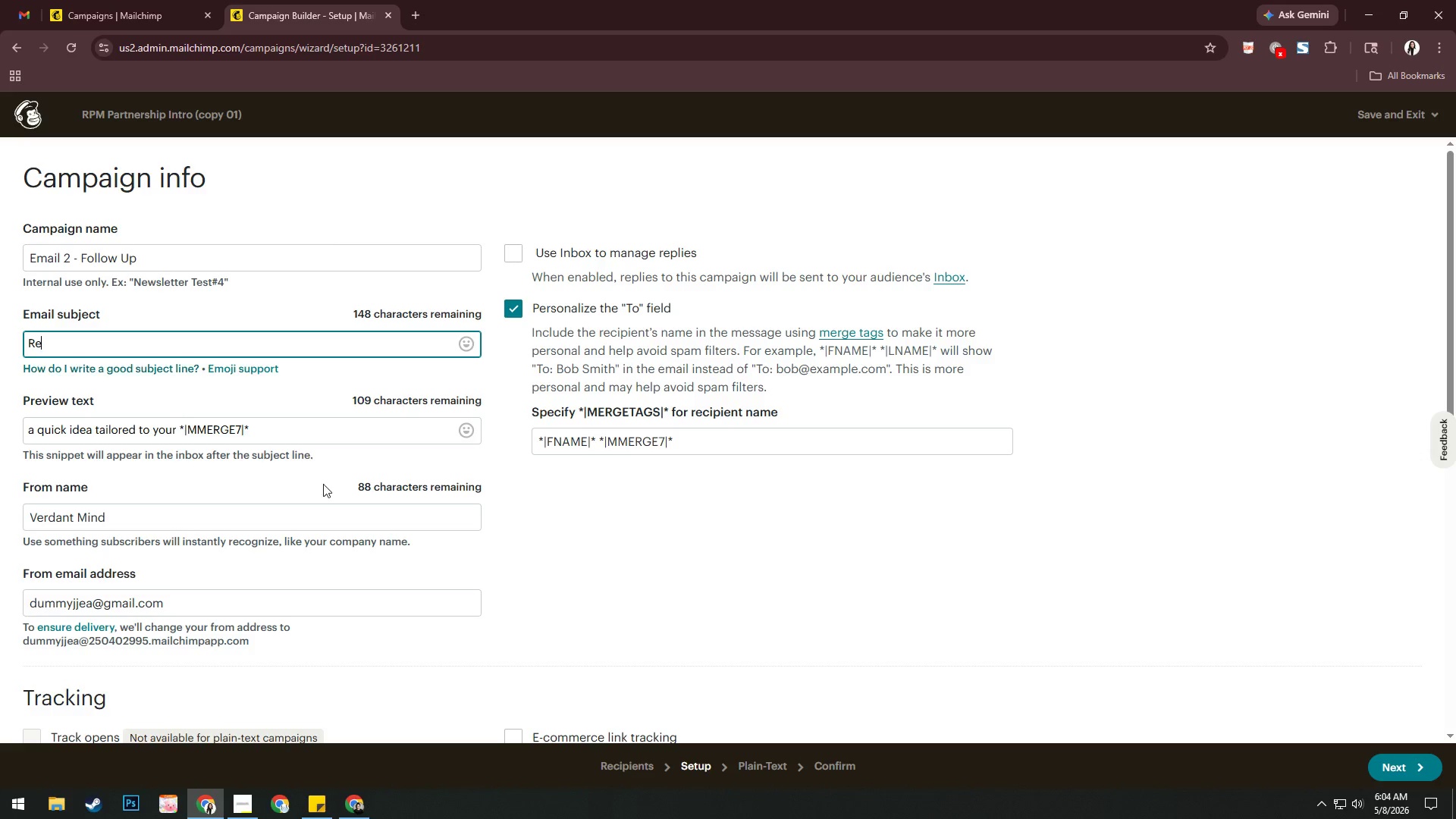 
left_click([611, 504])
 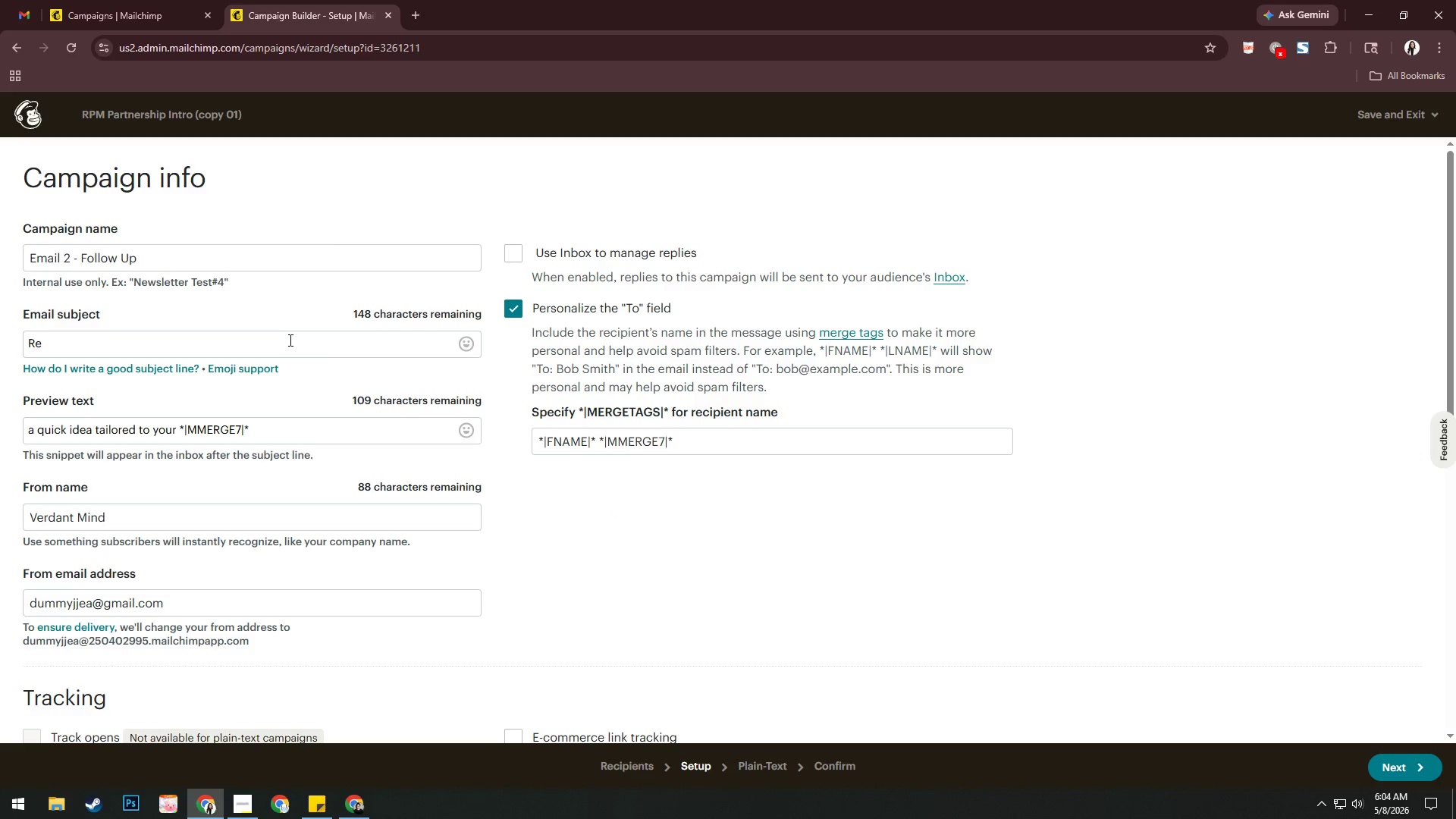 
left_click([287, 345])
 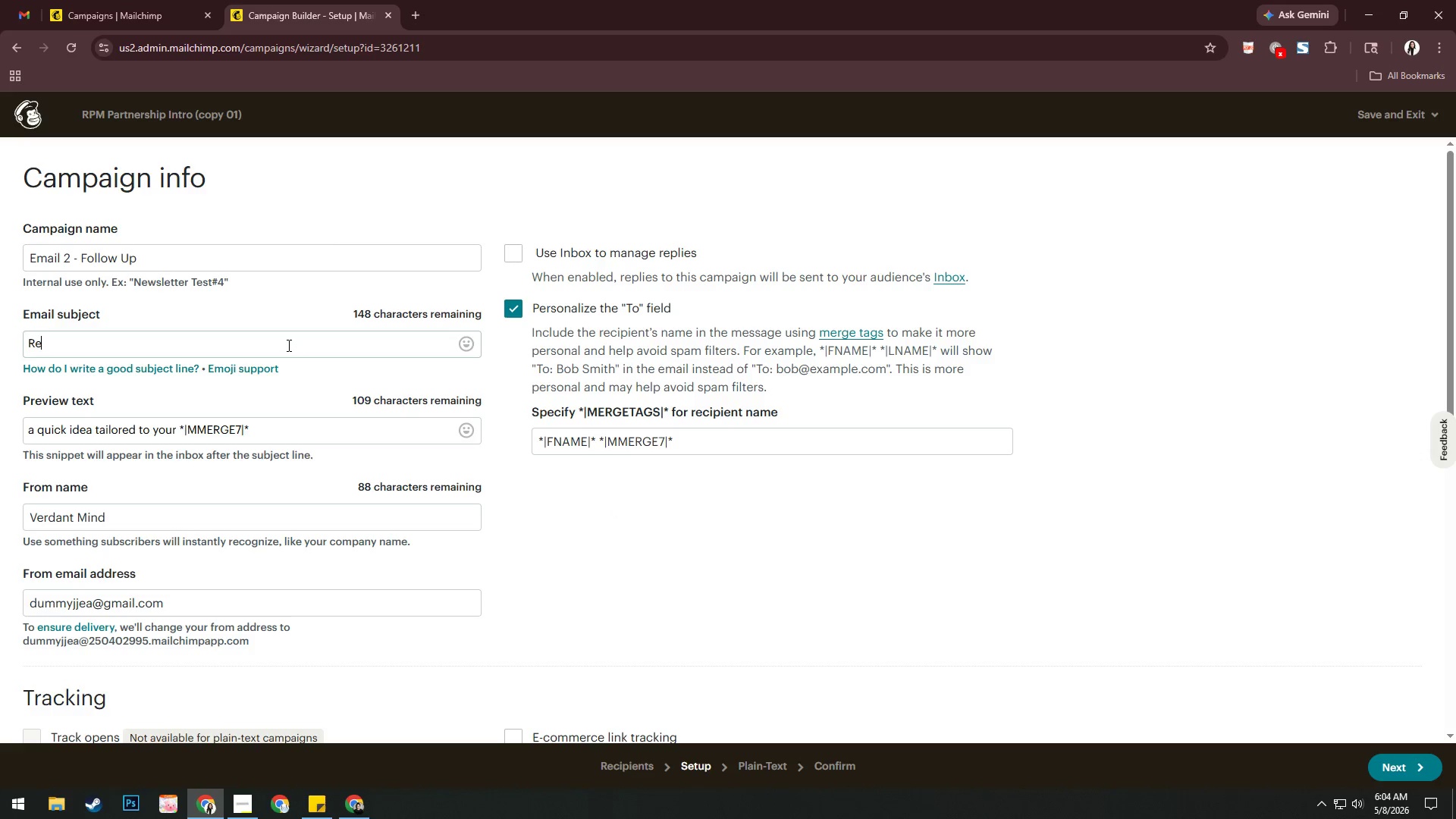 
key(Control+Z)
 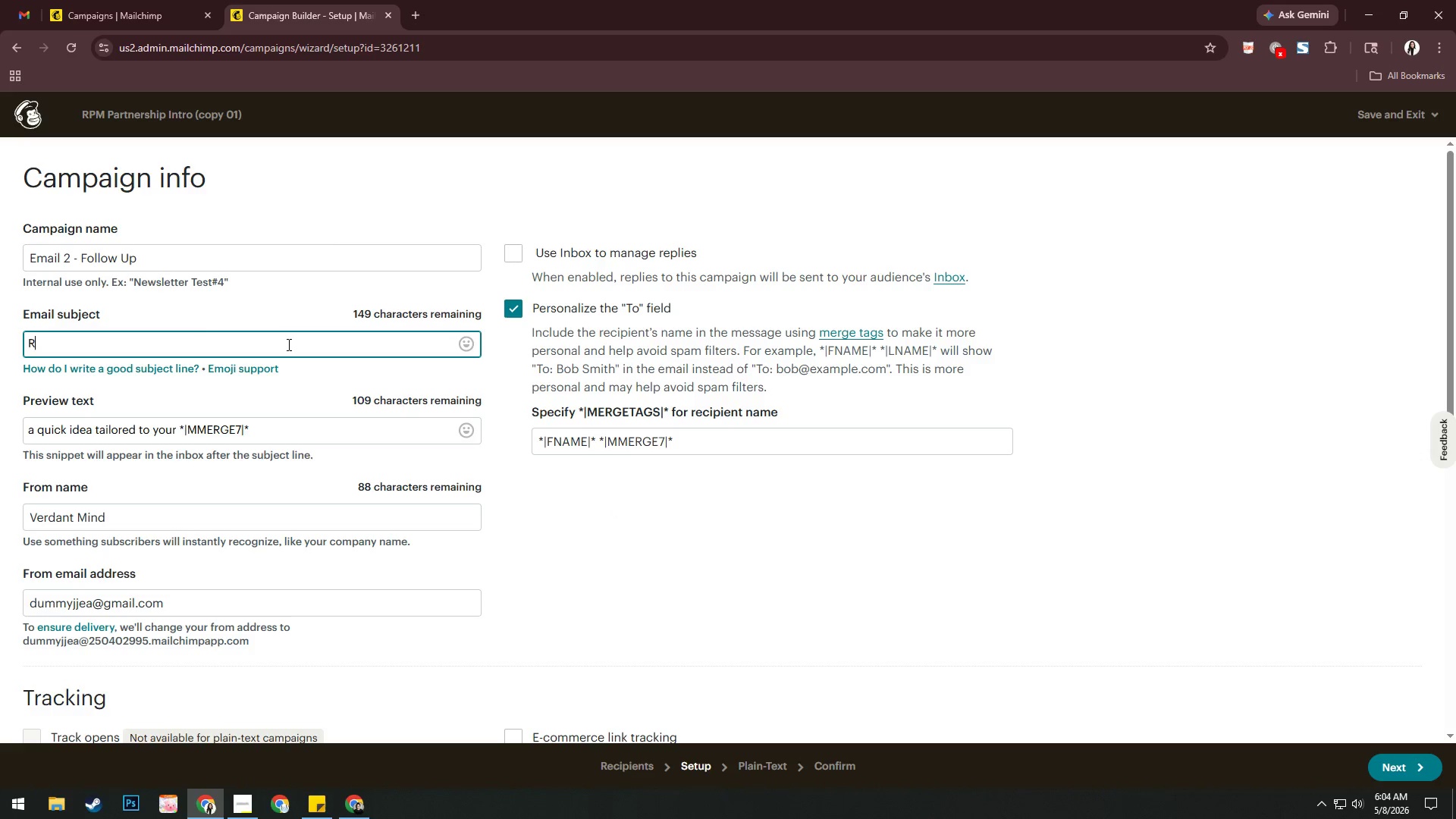 
key(Control+Z)
 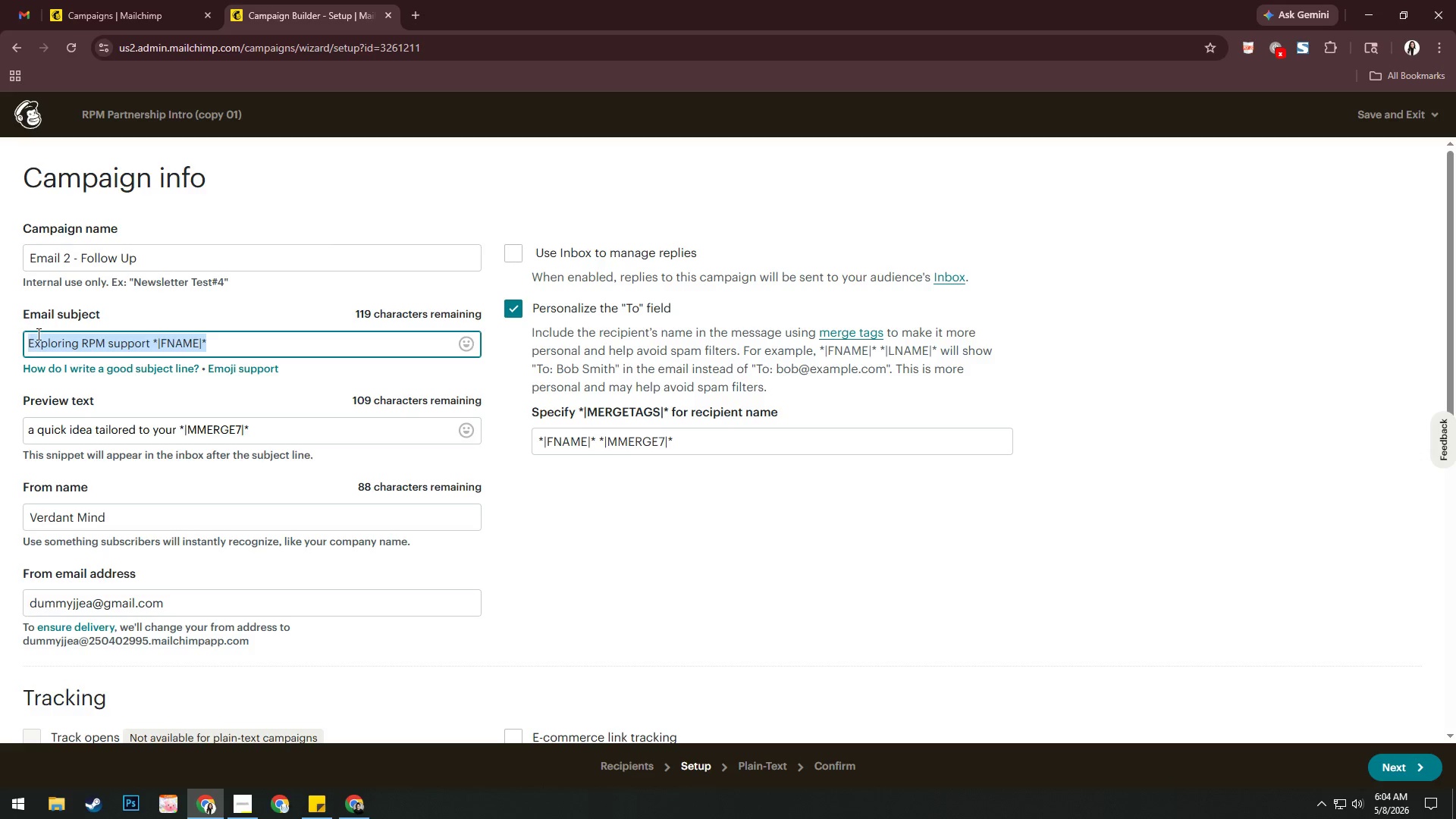 
left_click([27, 341])
 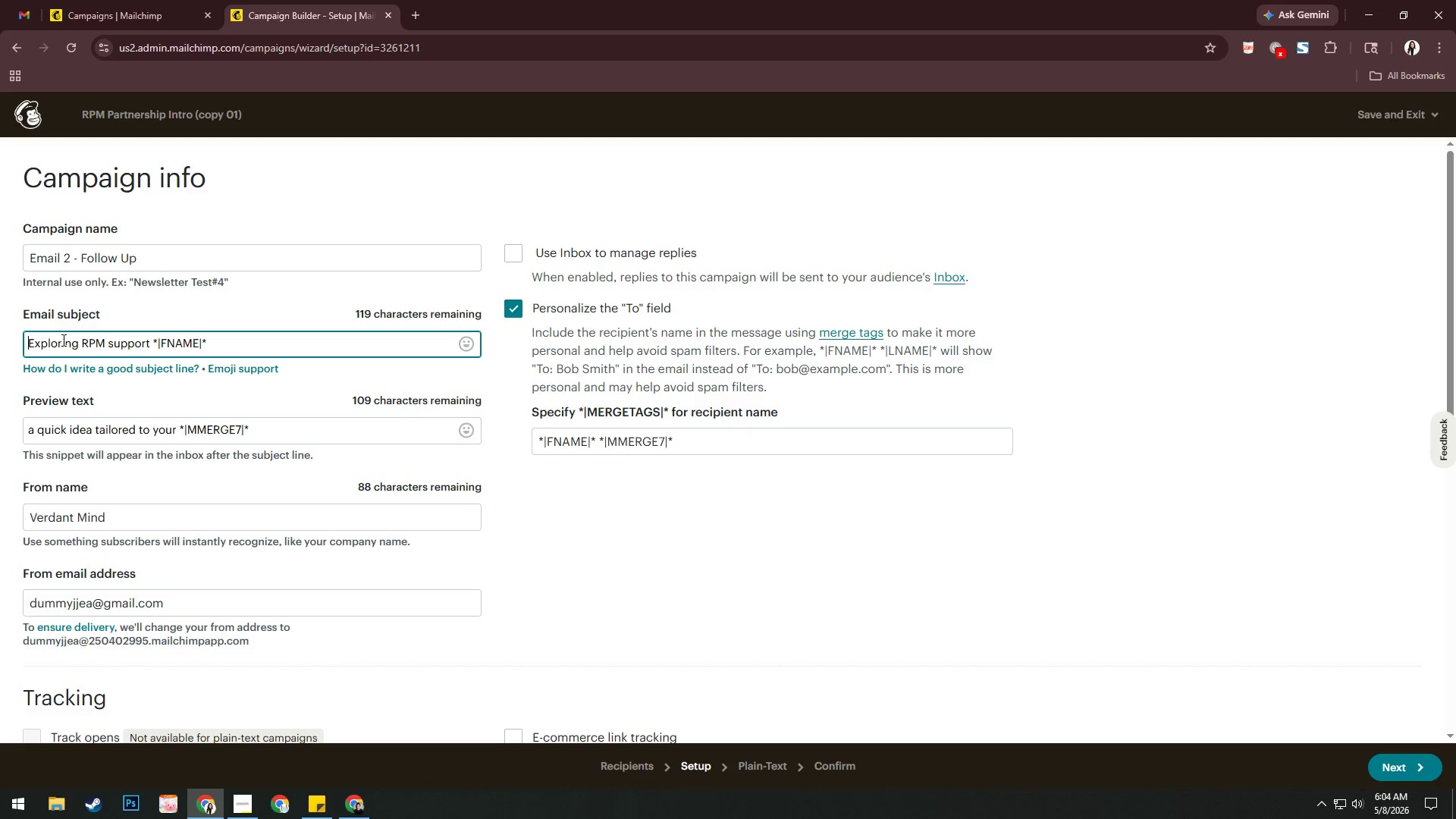 
key(ArrowRight)
 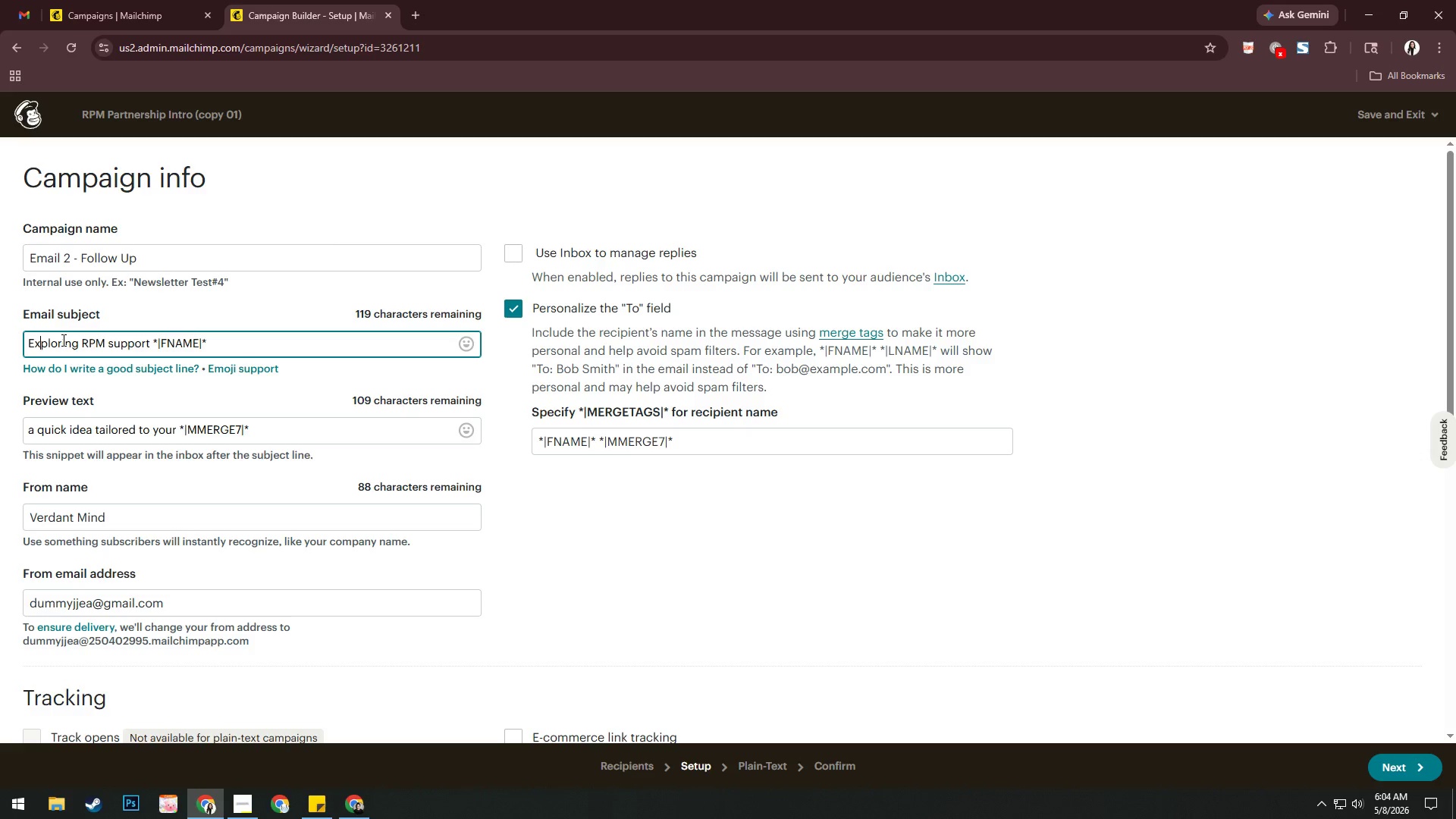 
key(ArrowRight)
 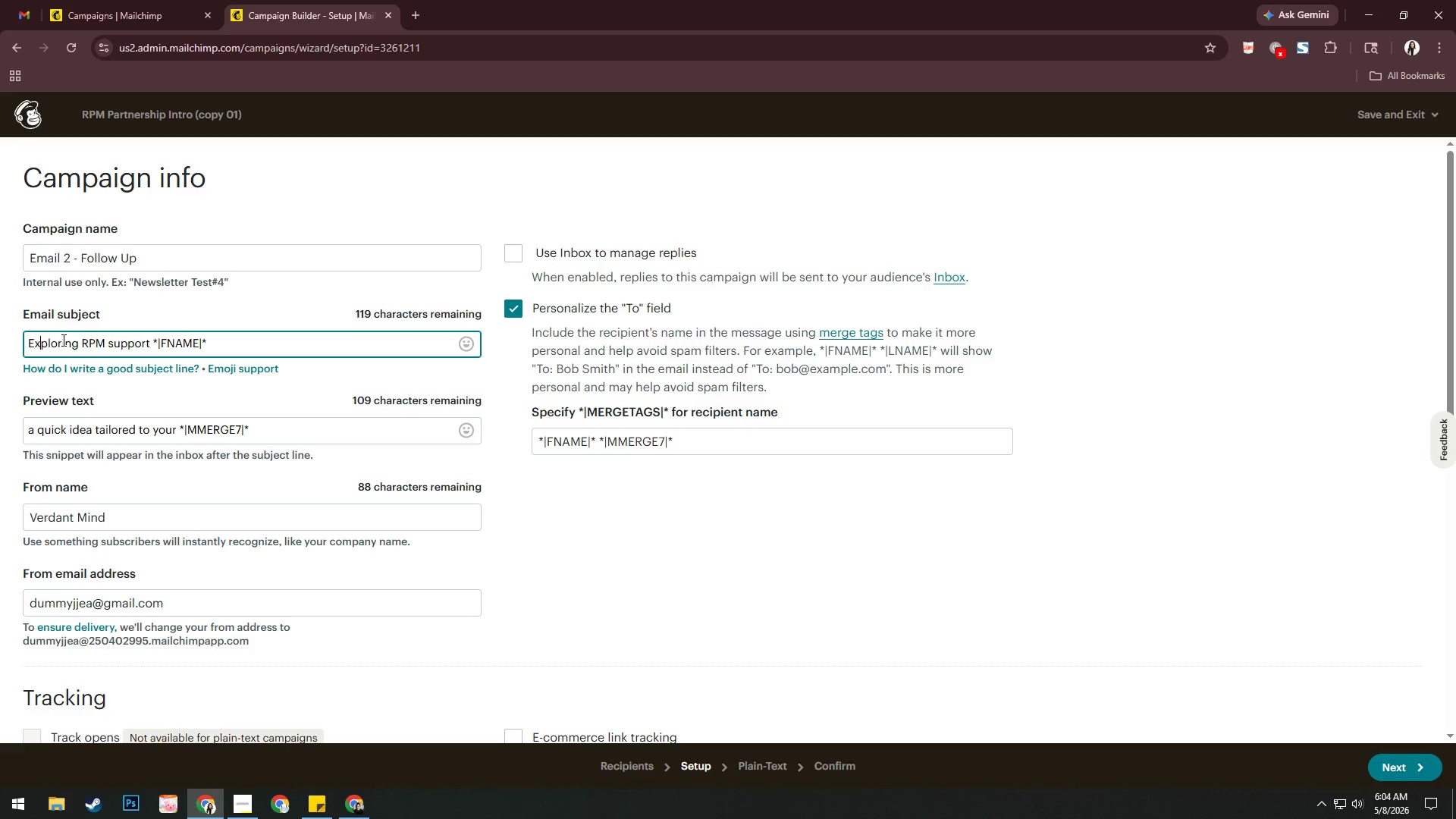 
key(ArrowRight)
 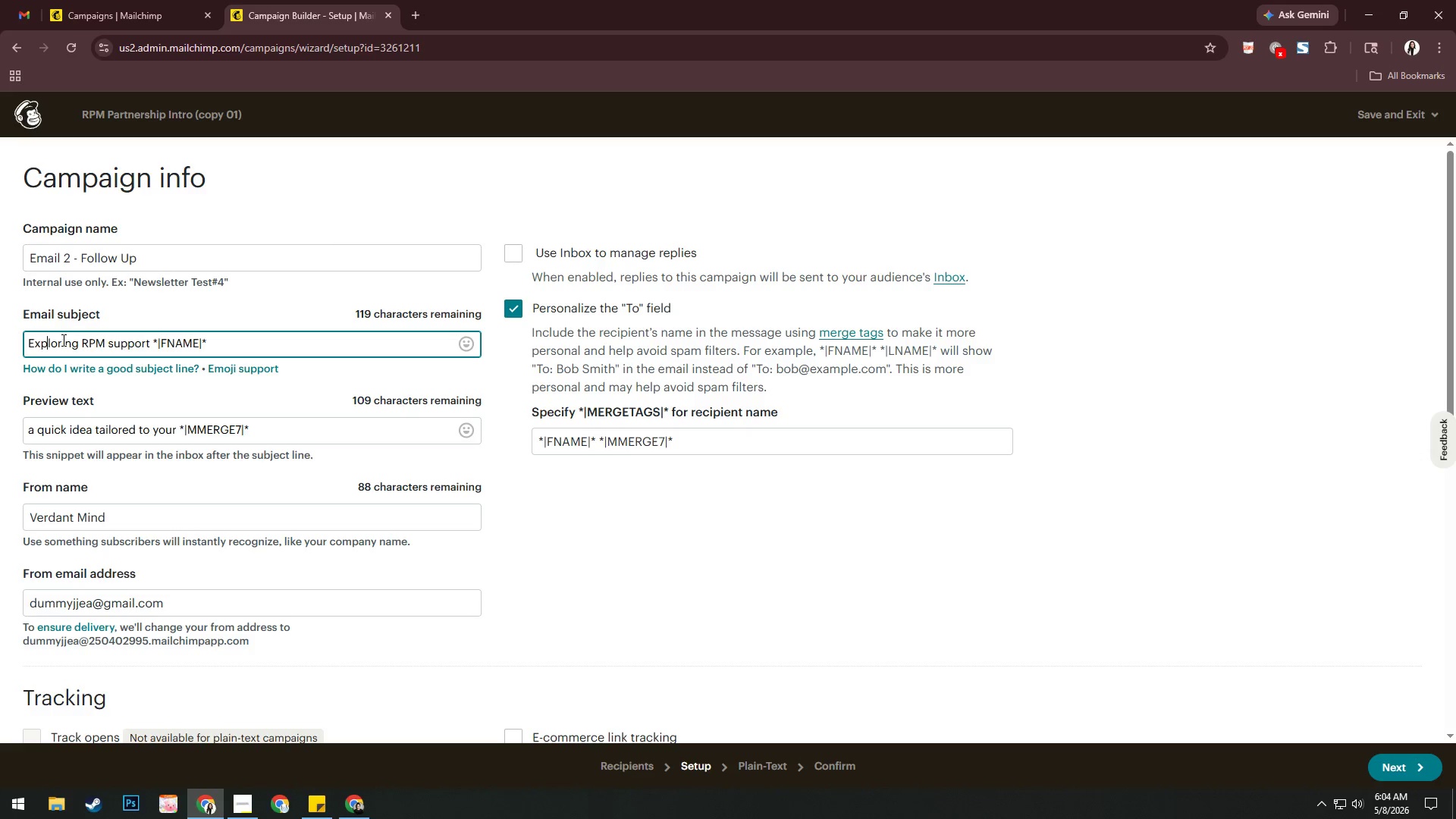 
key(ArrowRight)
 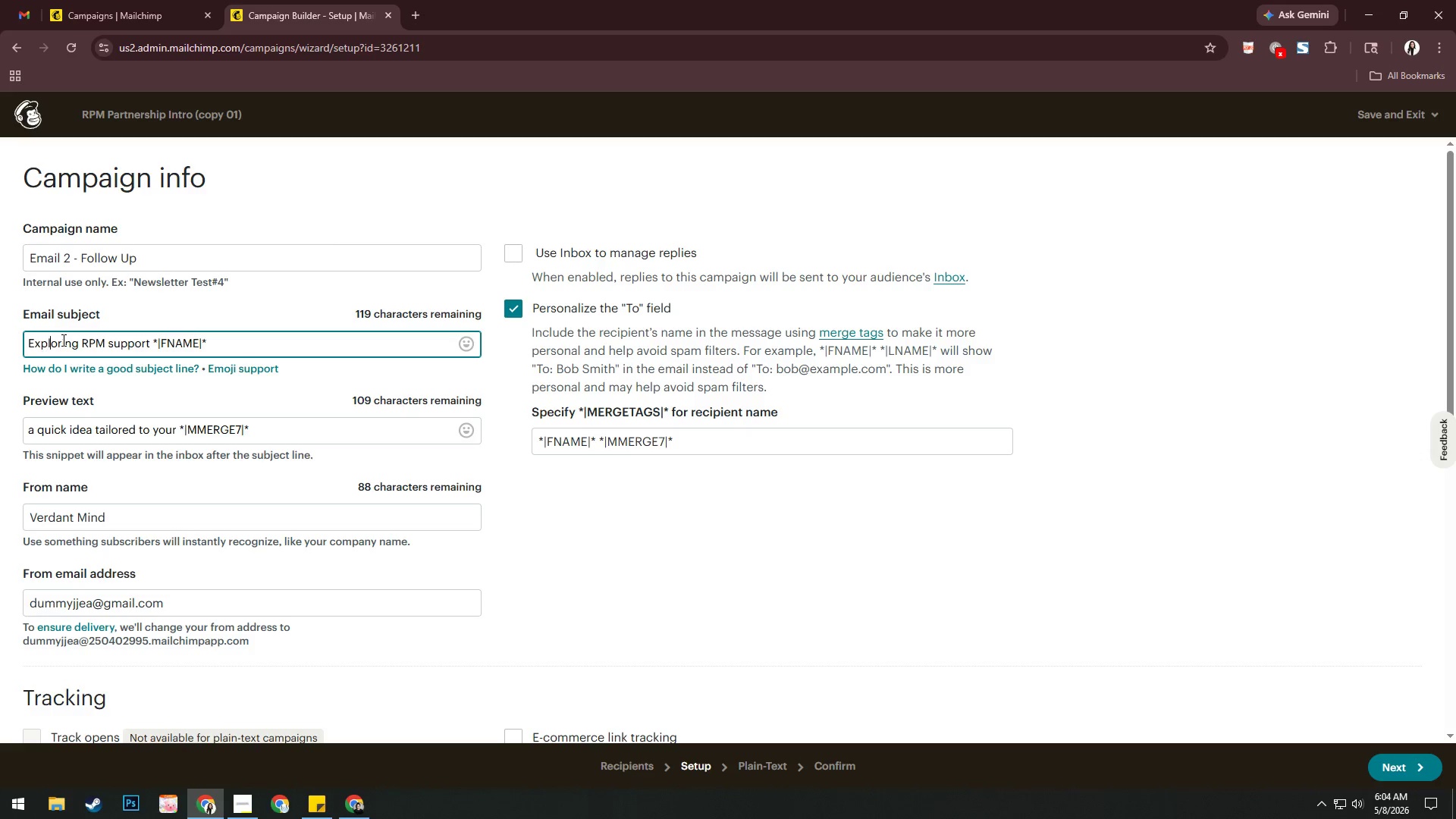 
key(ArrowRight)
 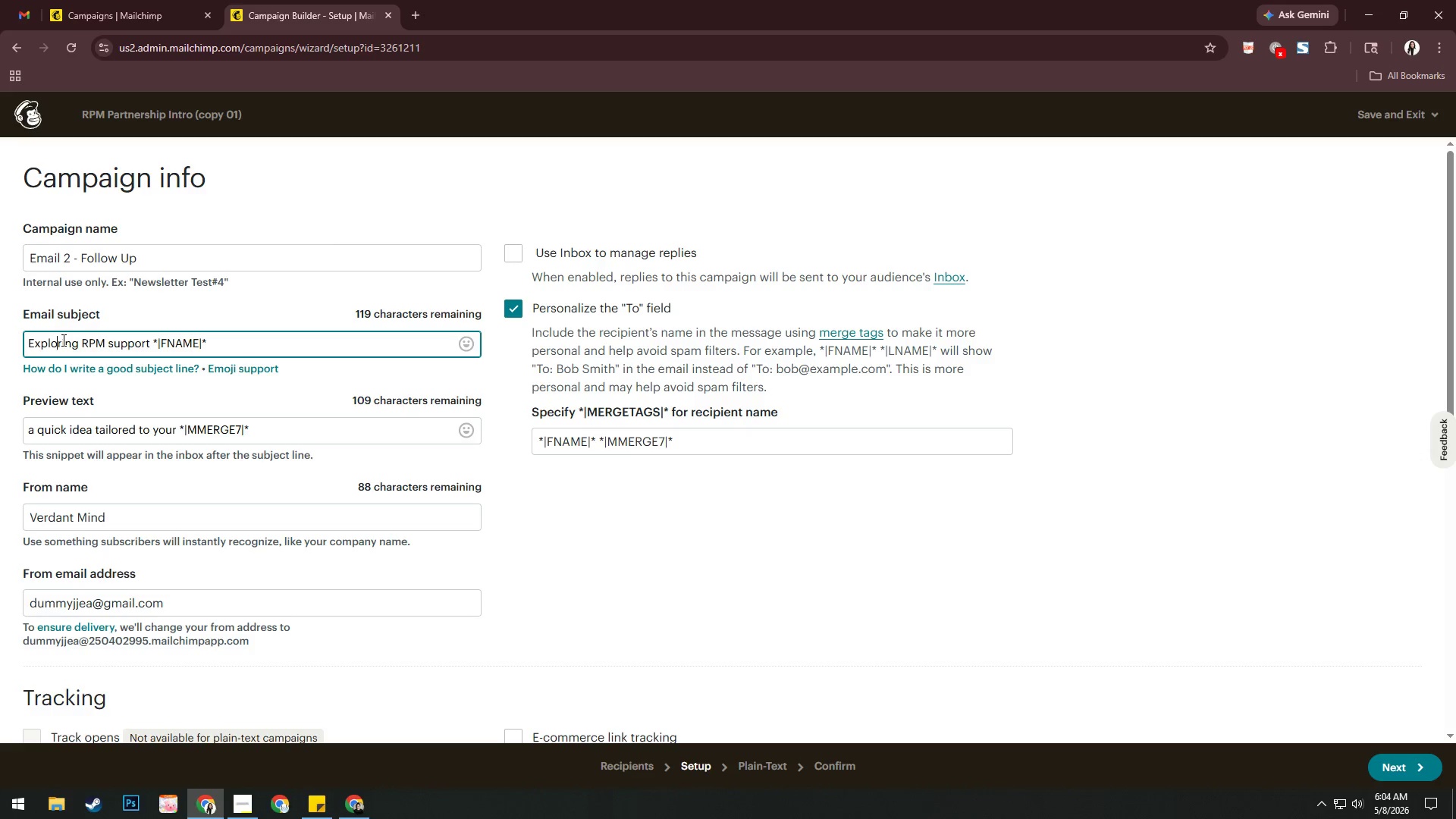 
key(ArrowRight)
 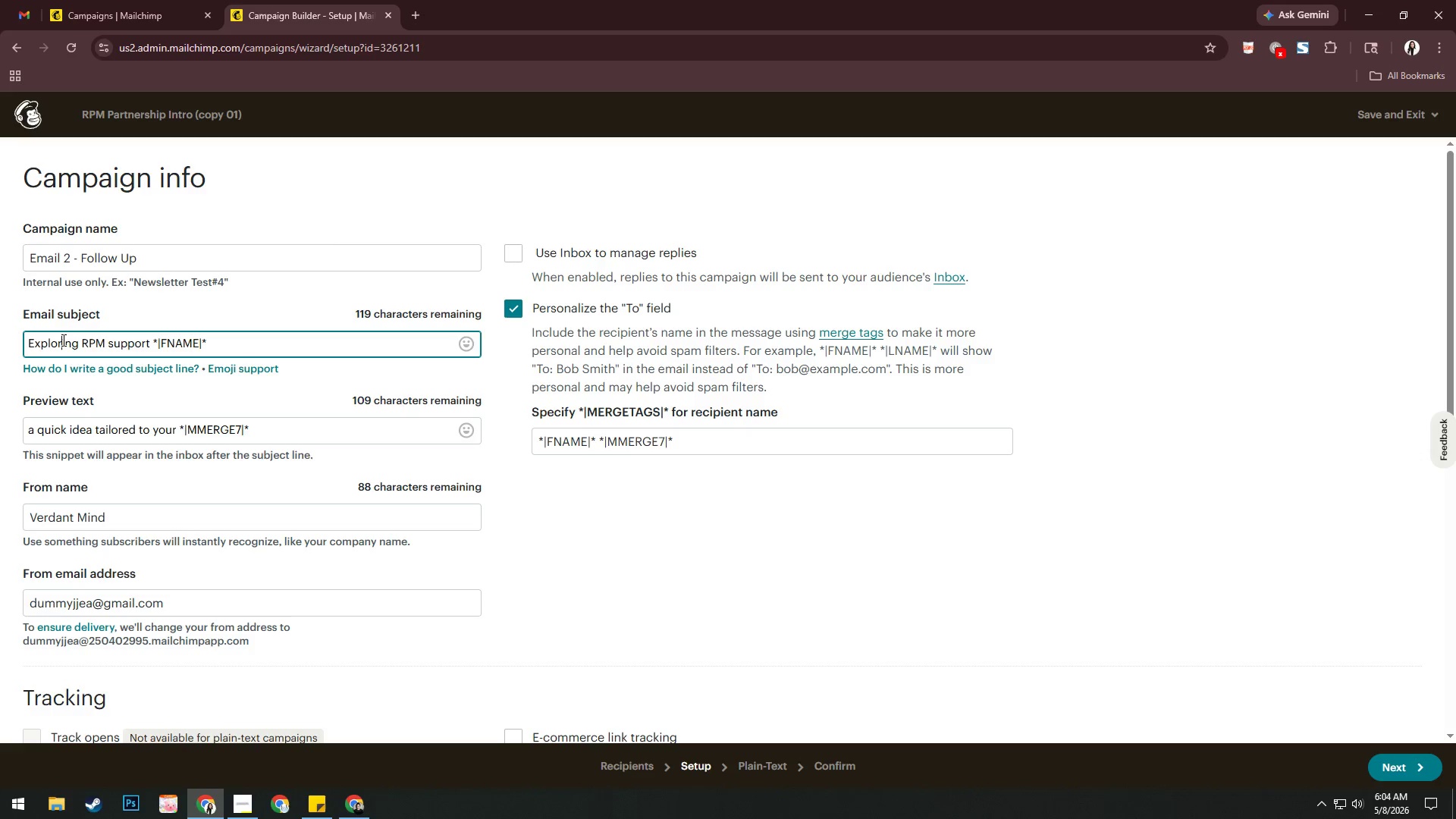 
key(ArrowRight)
 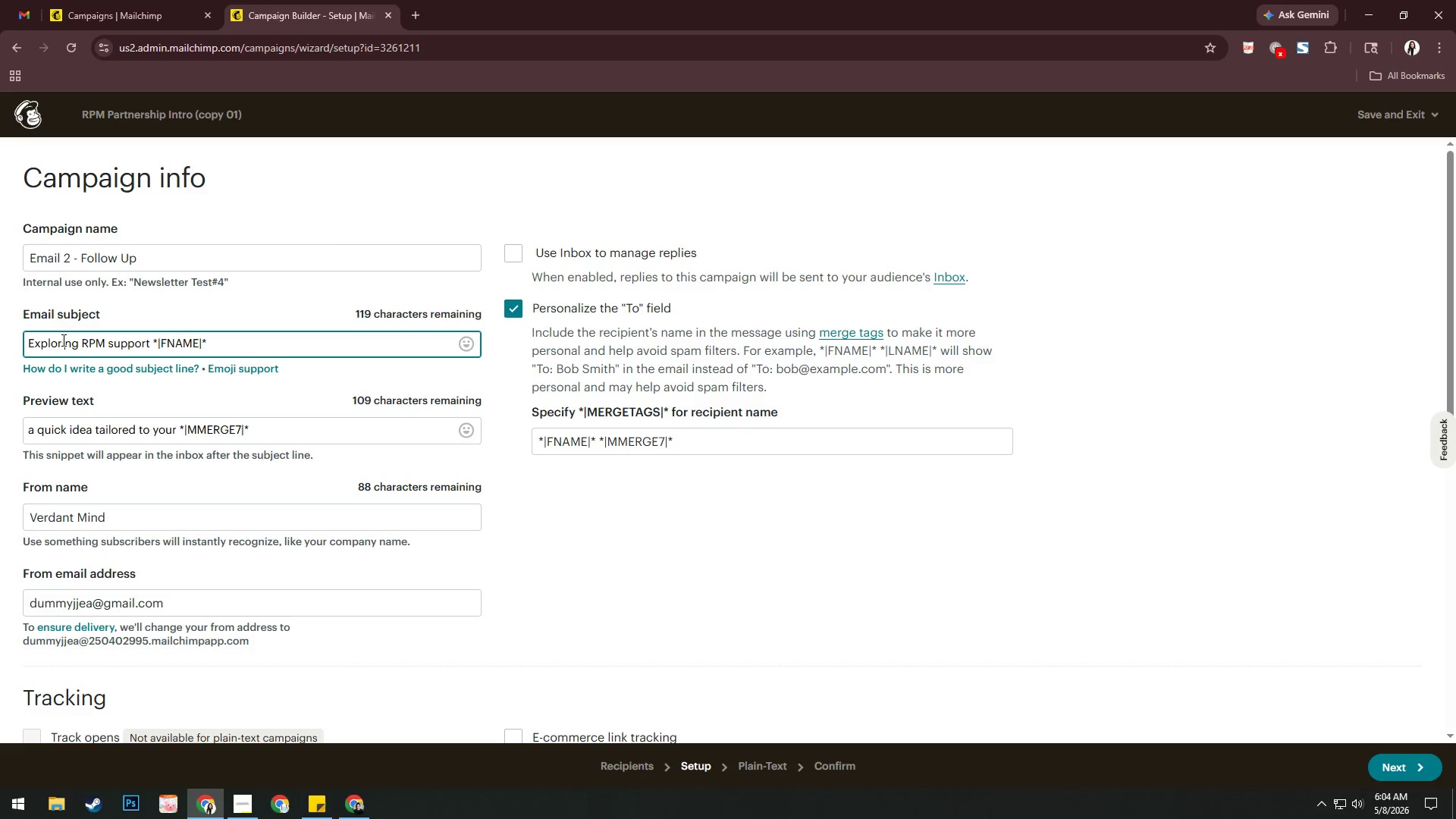 
key(ArrowRight)
 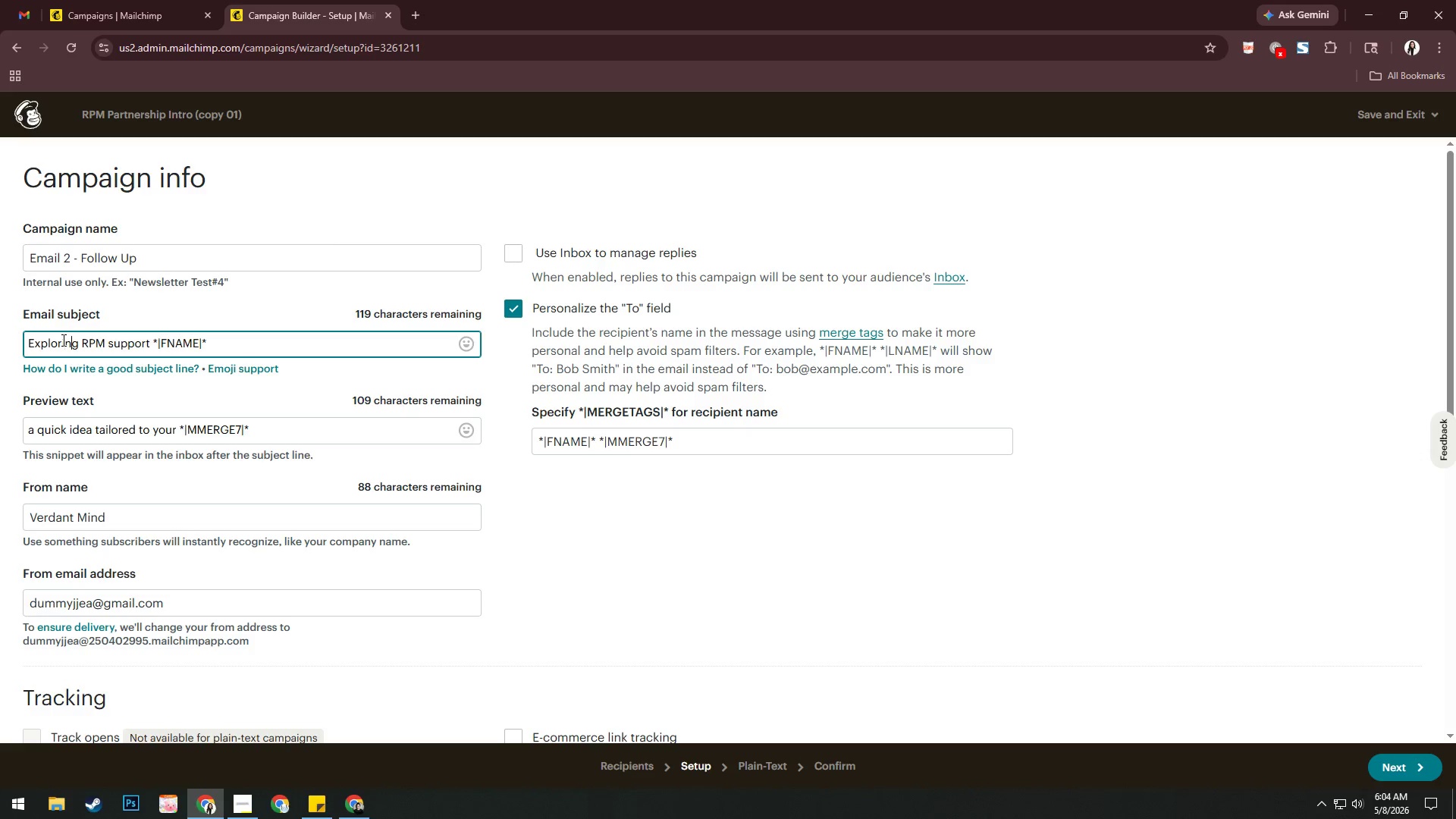 
key(ArrowRight)
 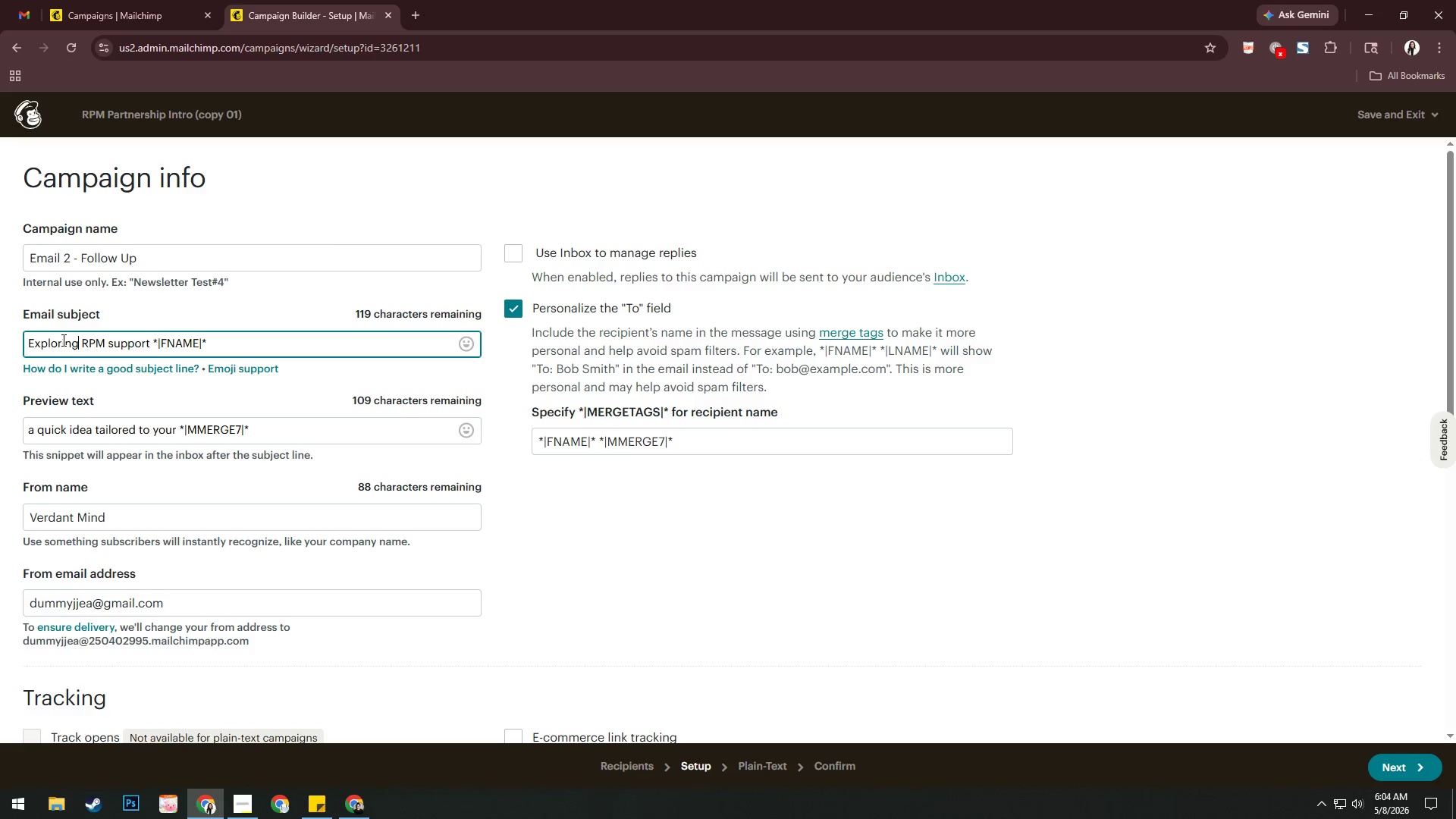 
key(ArrowRight)
 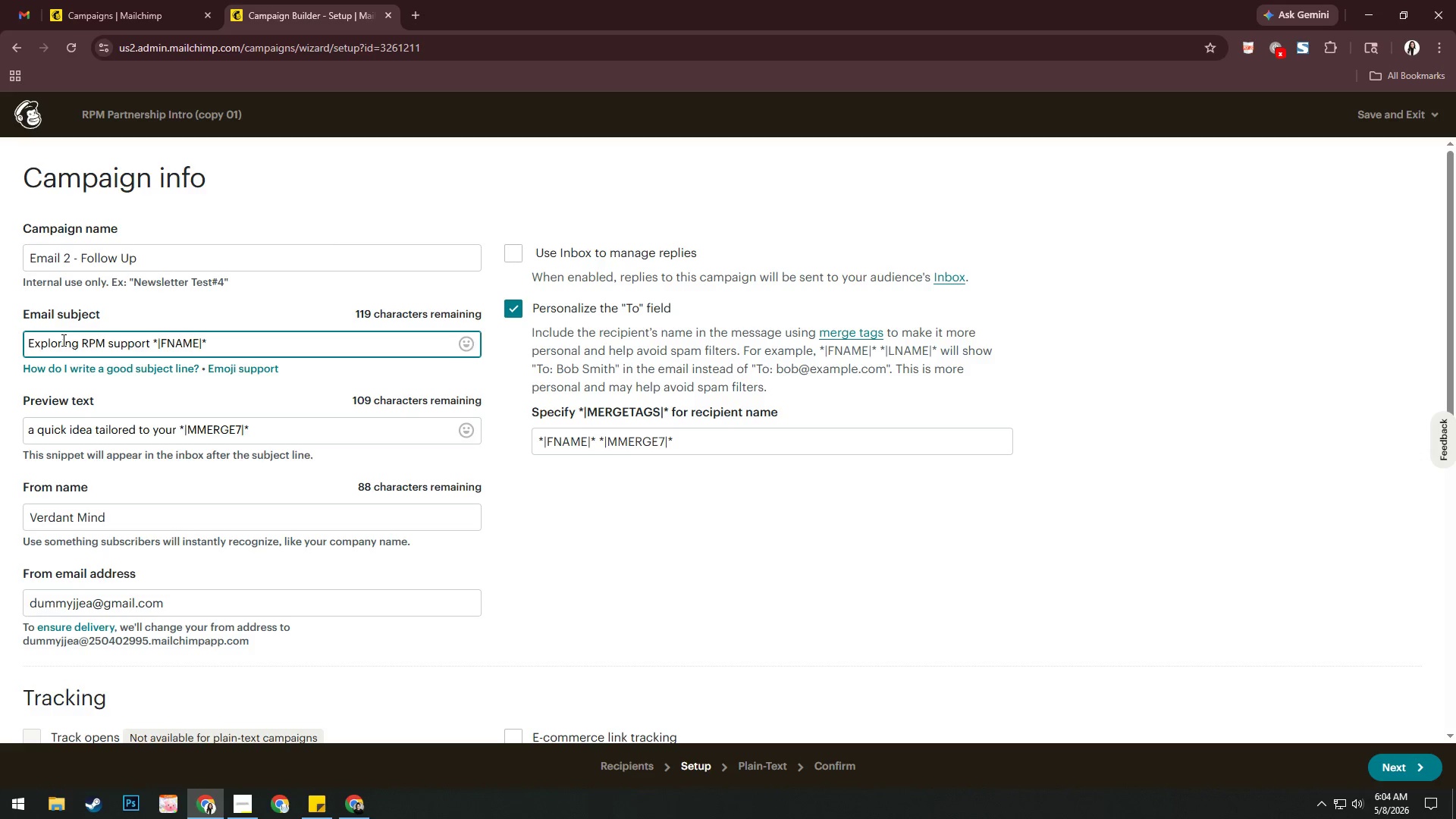 
key(Backspace)
key(Backspace)
type(Re: )
 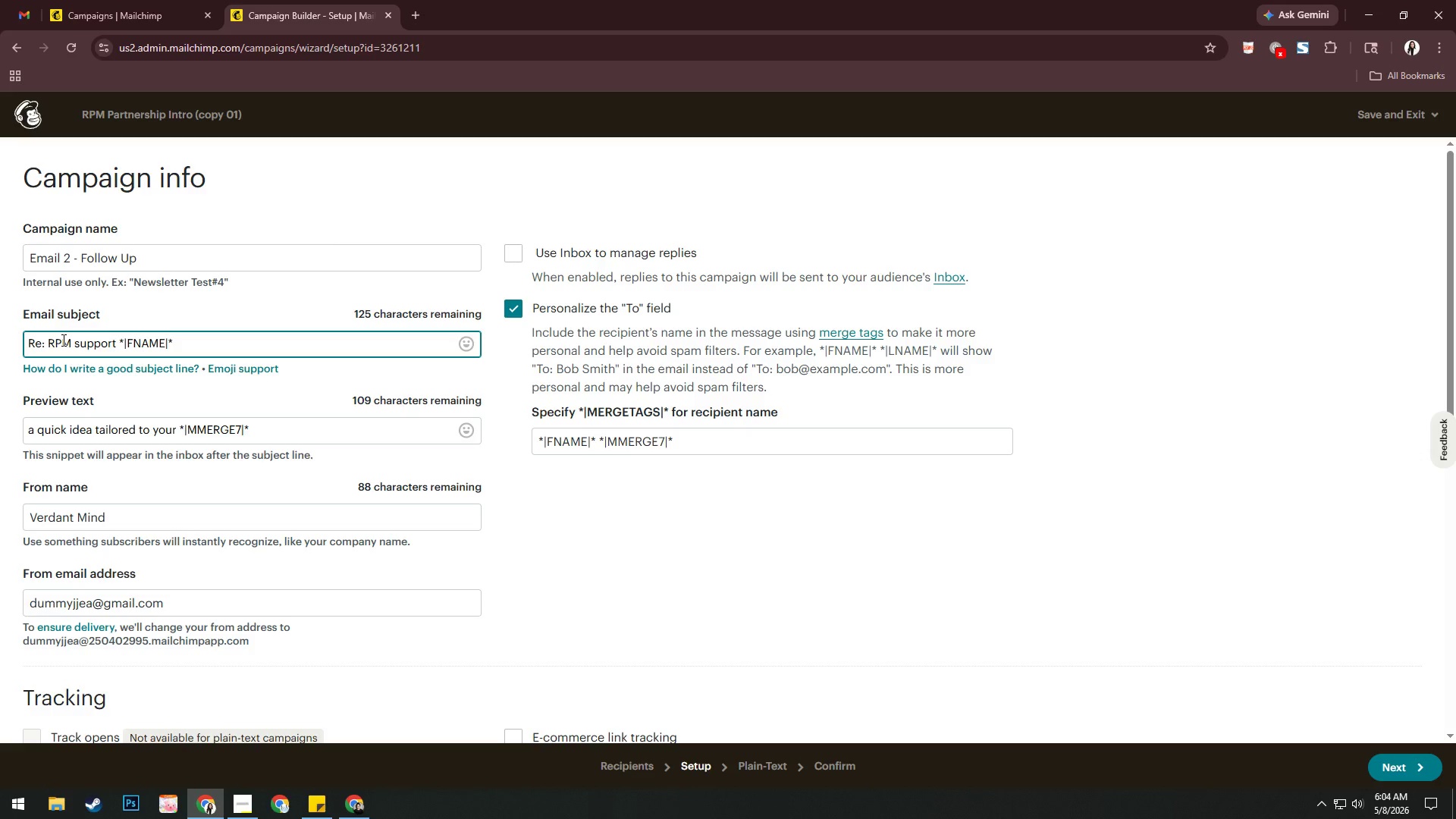 
left_click_drag(start_coordinate=[285, 425], to_coordinate=[0, 441])
 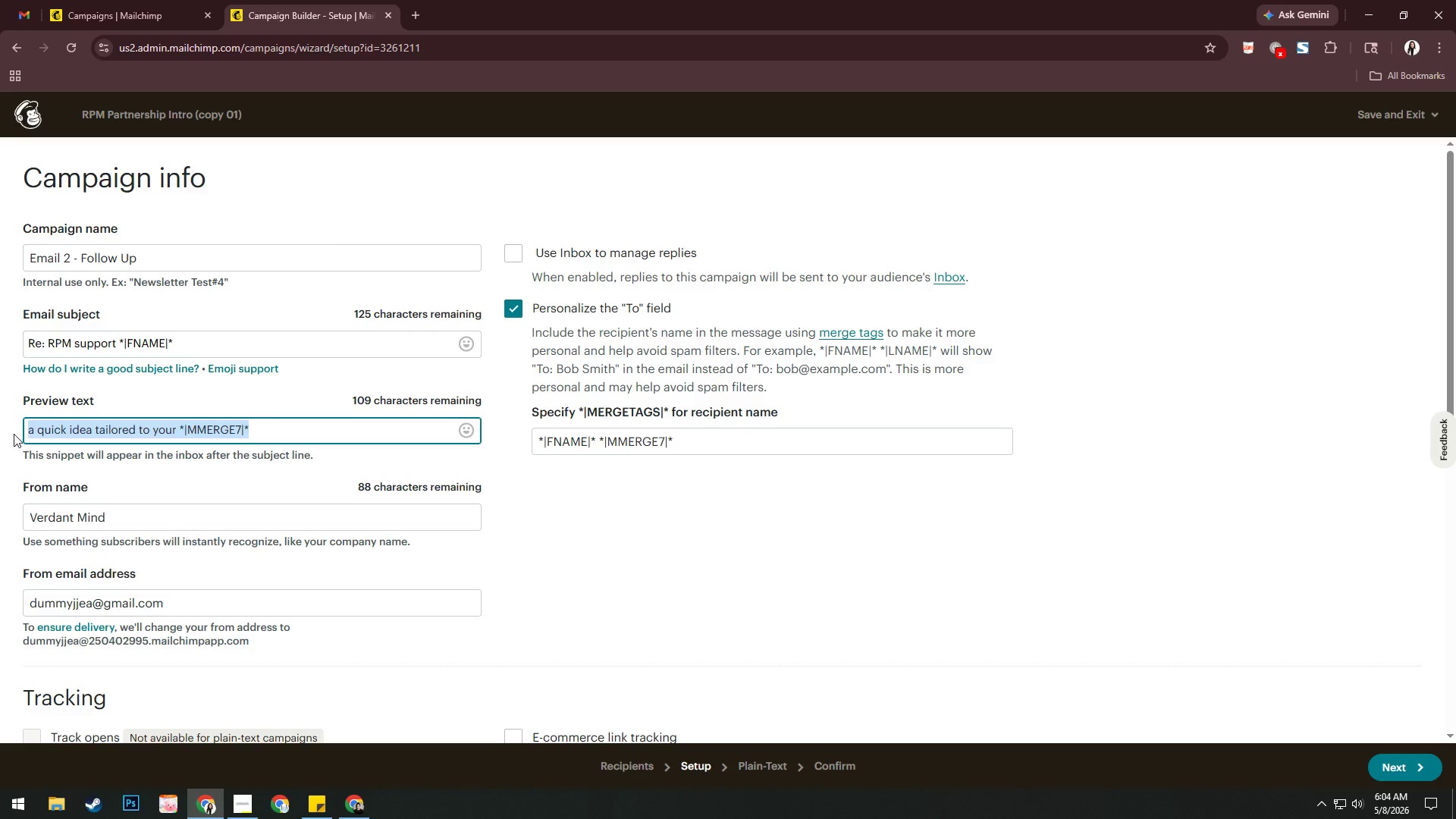 
type(Following uup)
key(Backspace)
key(Backspace)
type(p my earp9[F12][F12])
key(Backspace)
key(Backspace)
type(lier nore)
key(Backspace)
key(Backspace)
type(te.)
 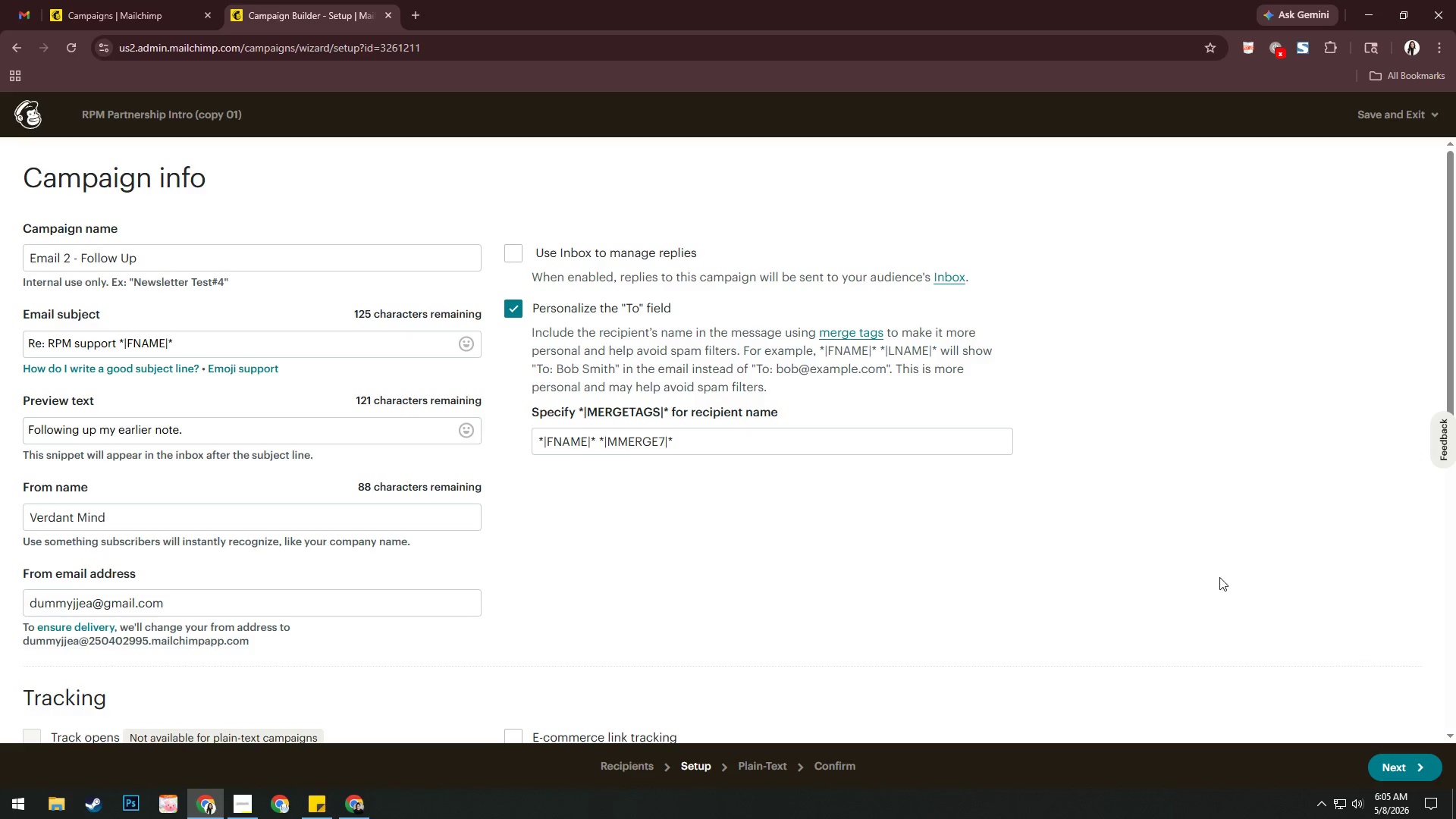 
left_click([1396, 767])
 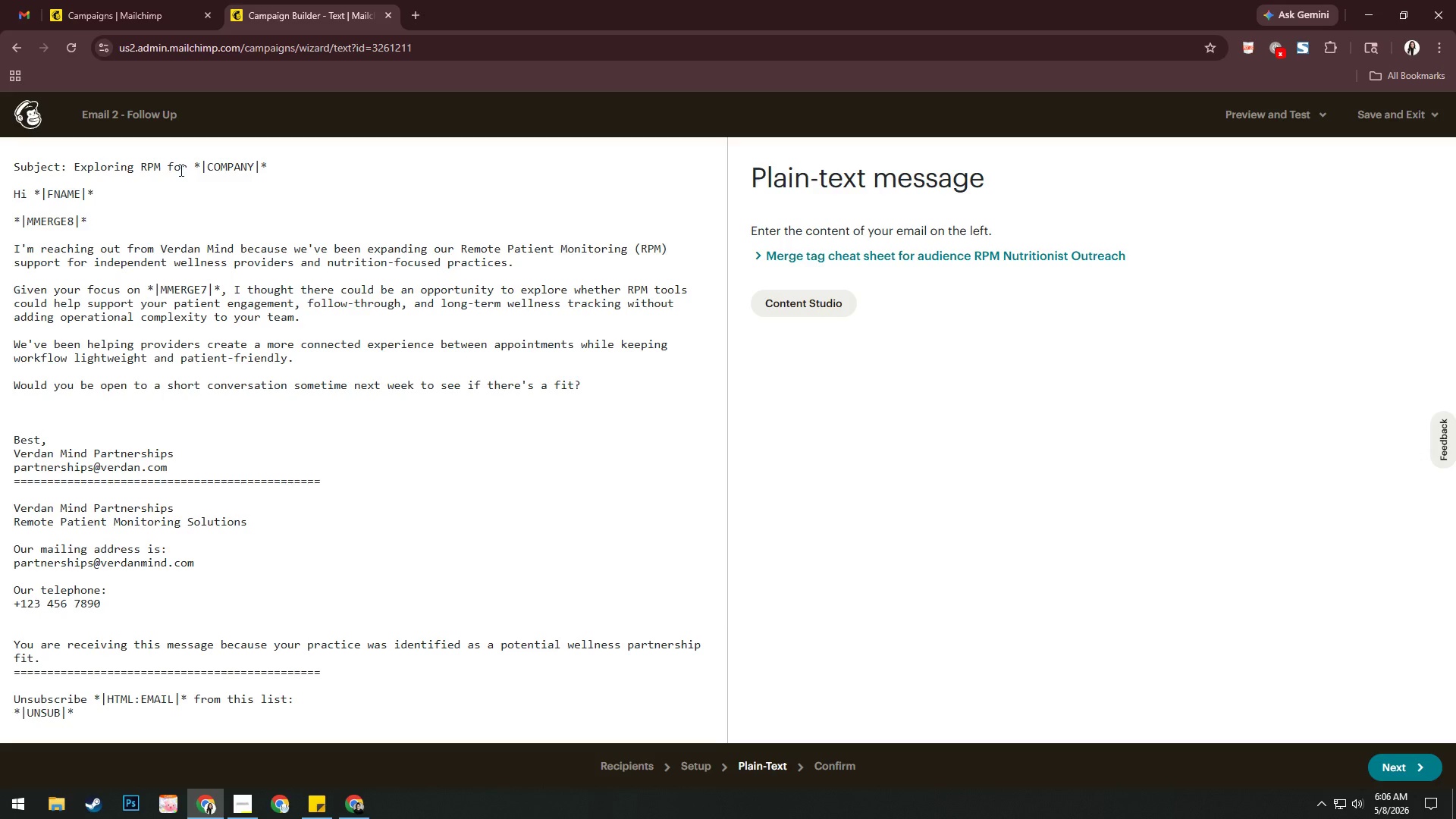 
wait(56.67)
 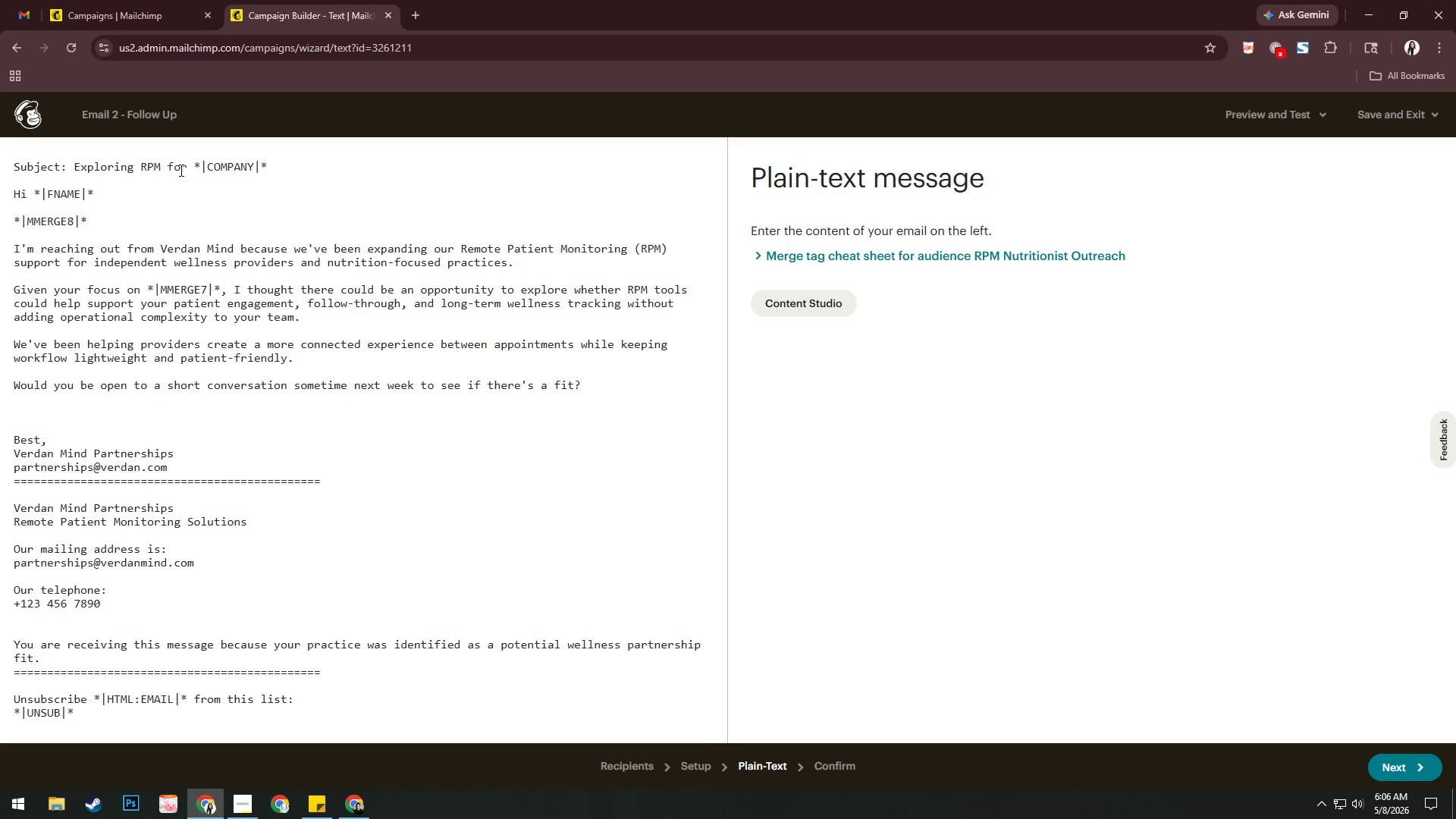 
left_click([74, 166])
 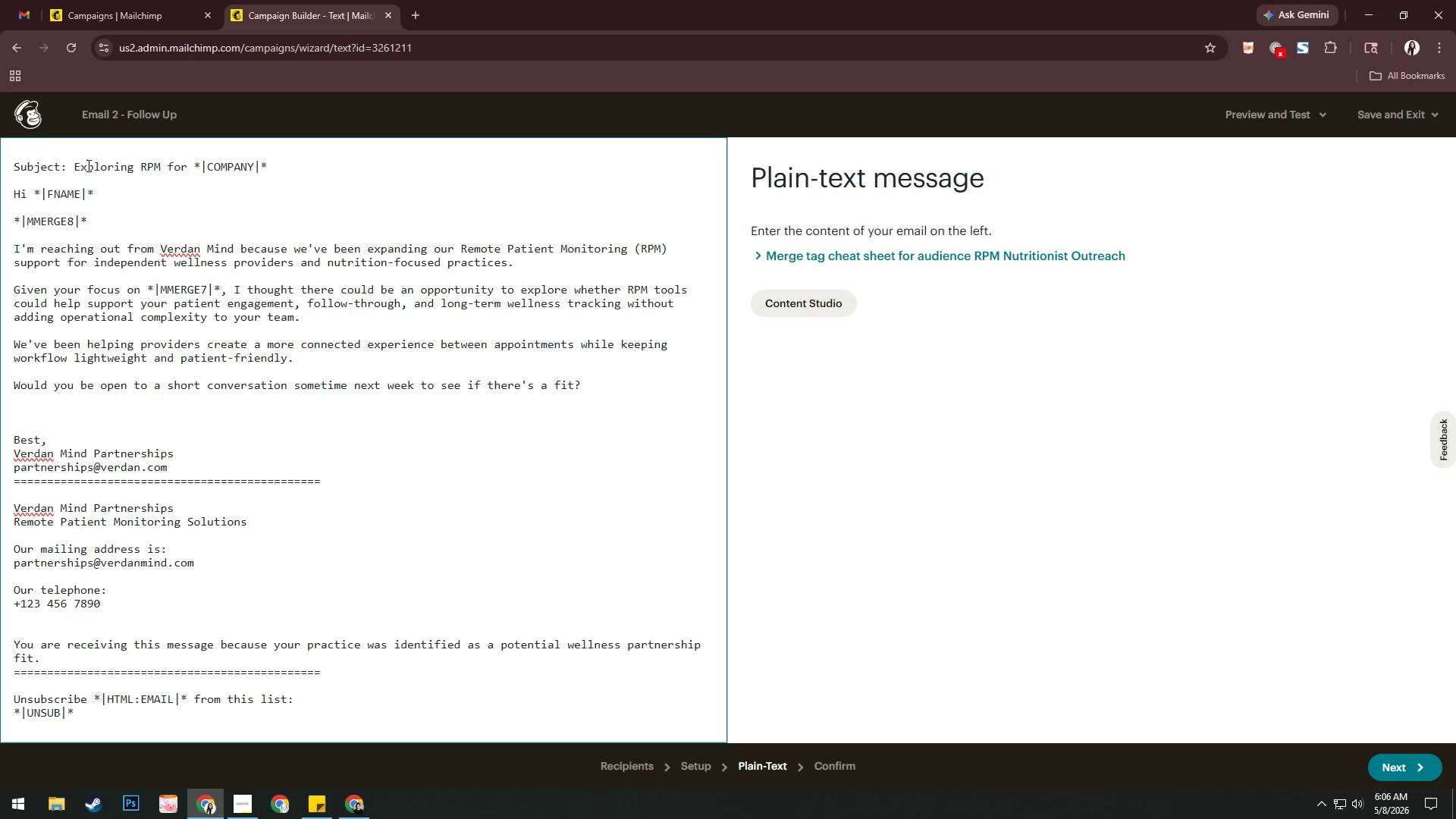 
type(Re: )
 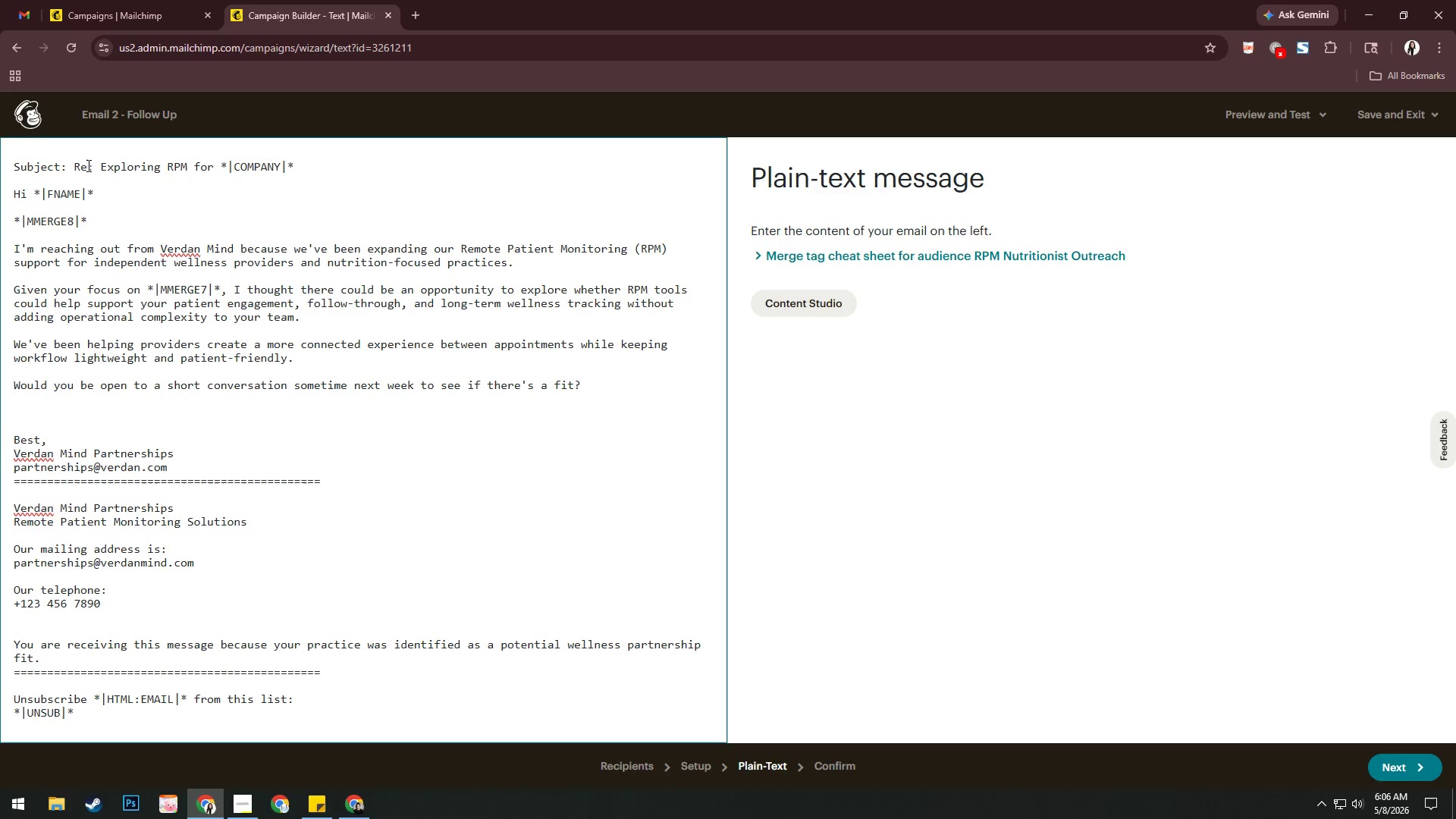 
wait(49.31)
 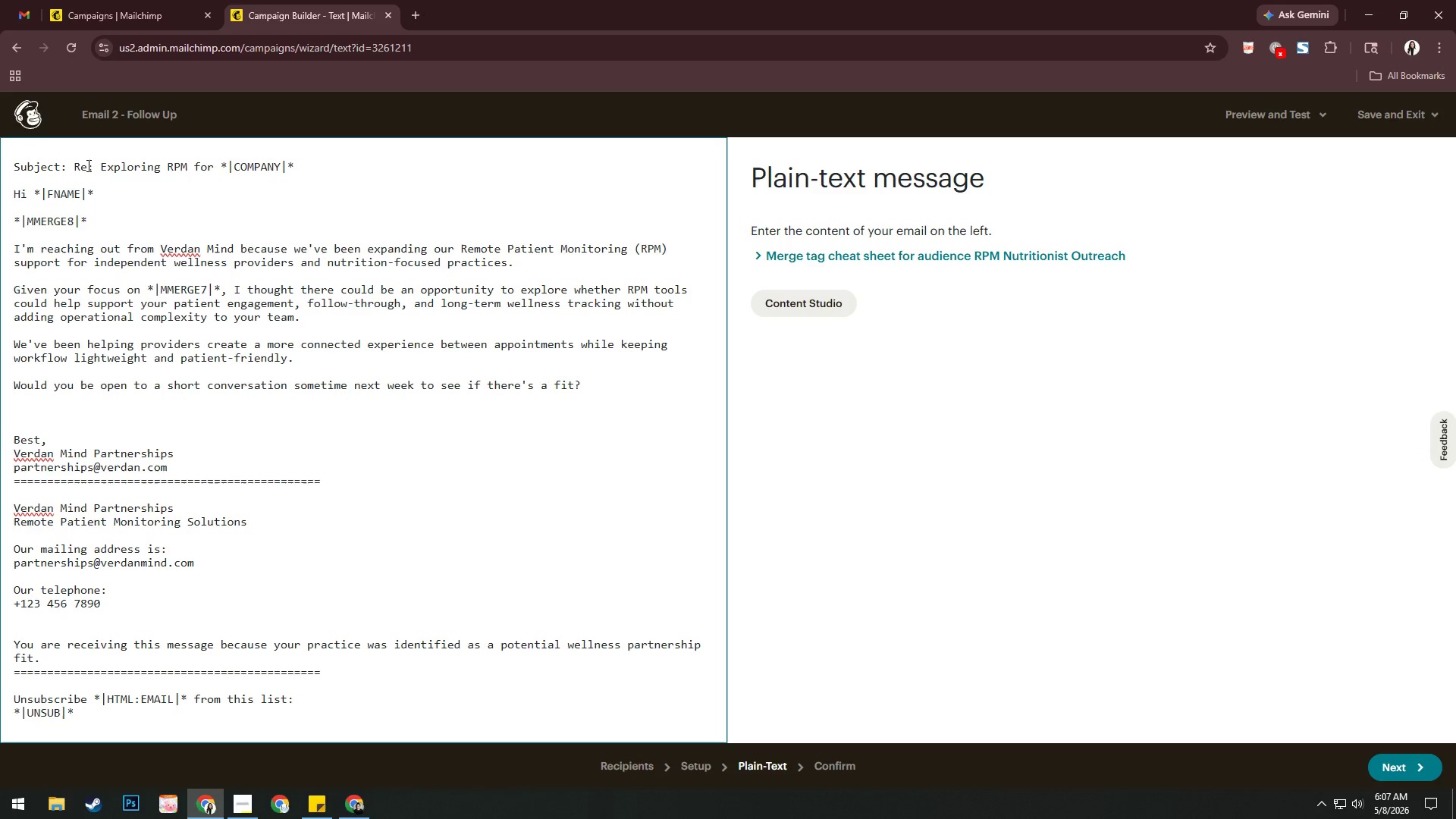 
left_click([249, 807])